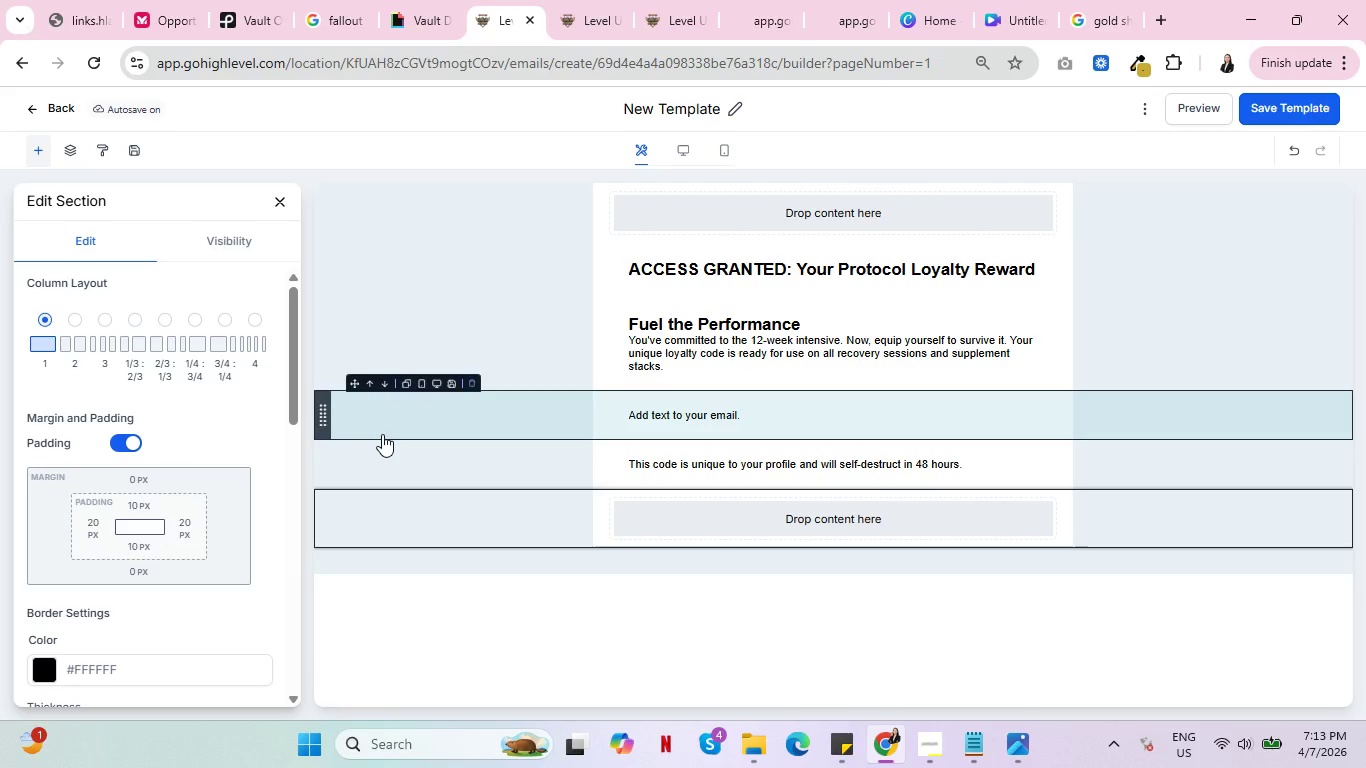 
wait(6.64)
 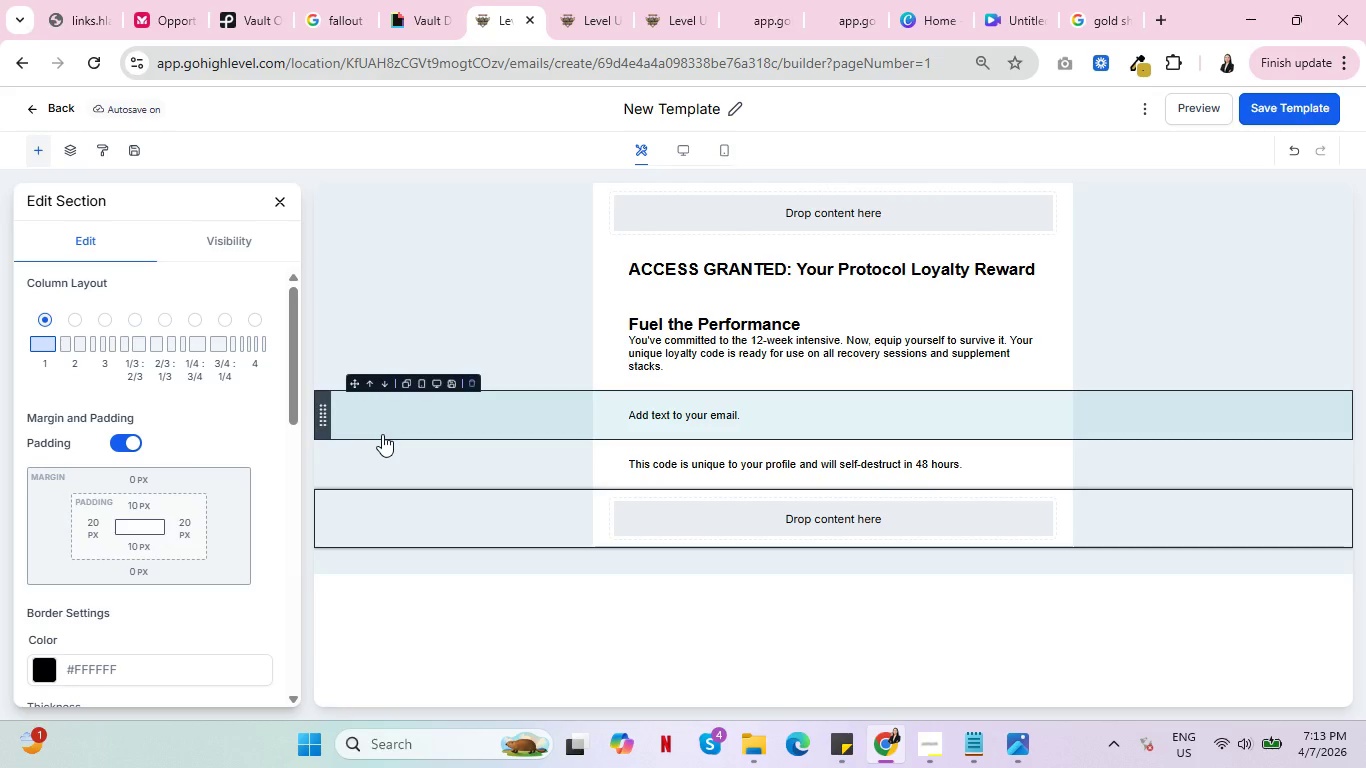 
key(Control+ControlLeft)
 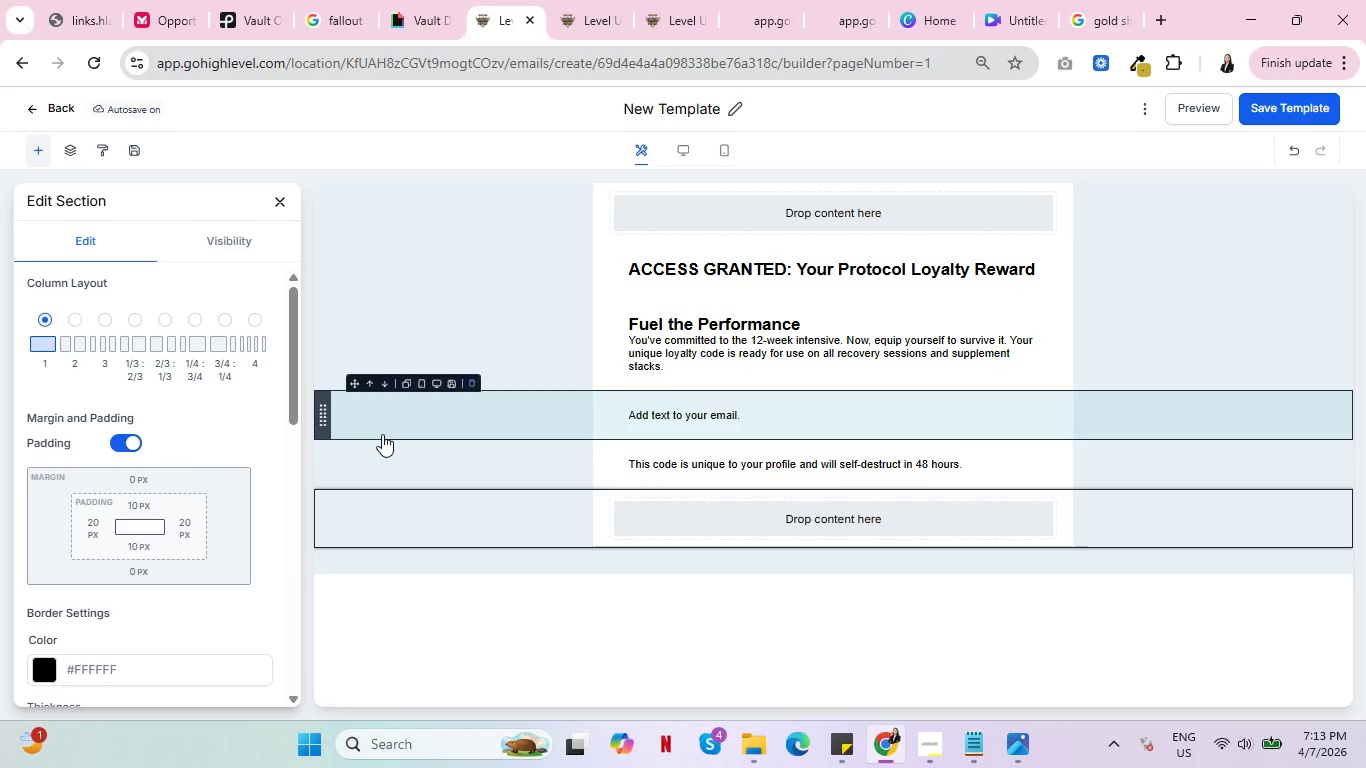 
key(Control+ControlLeft)
 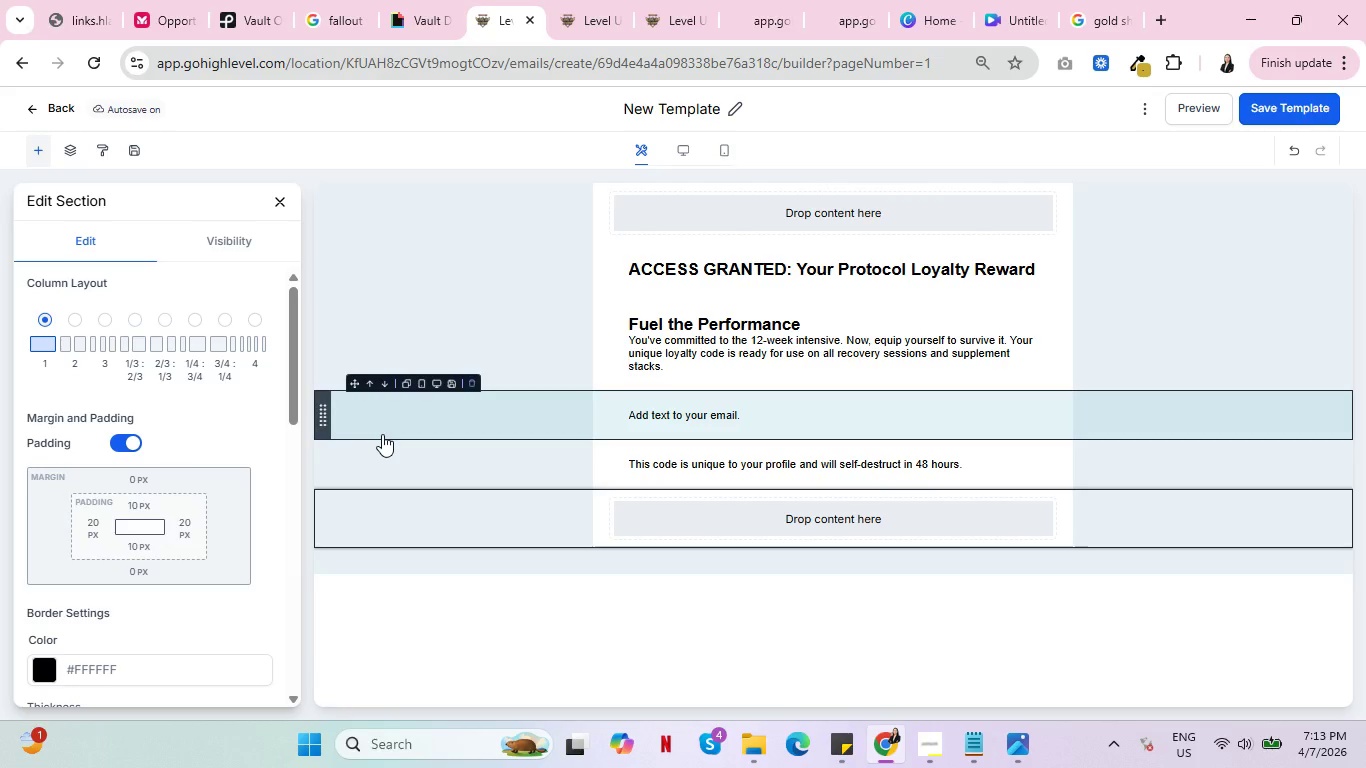 
key(Control+ControlLeft)
 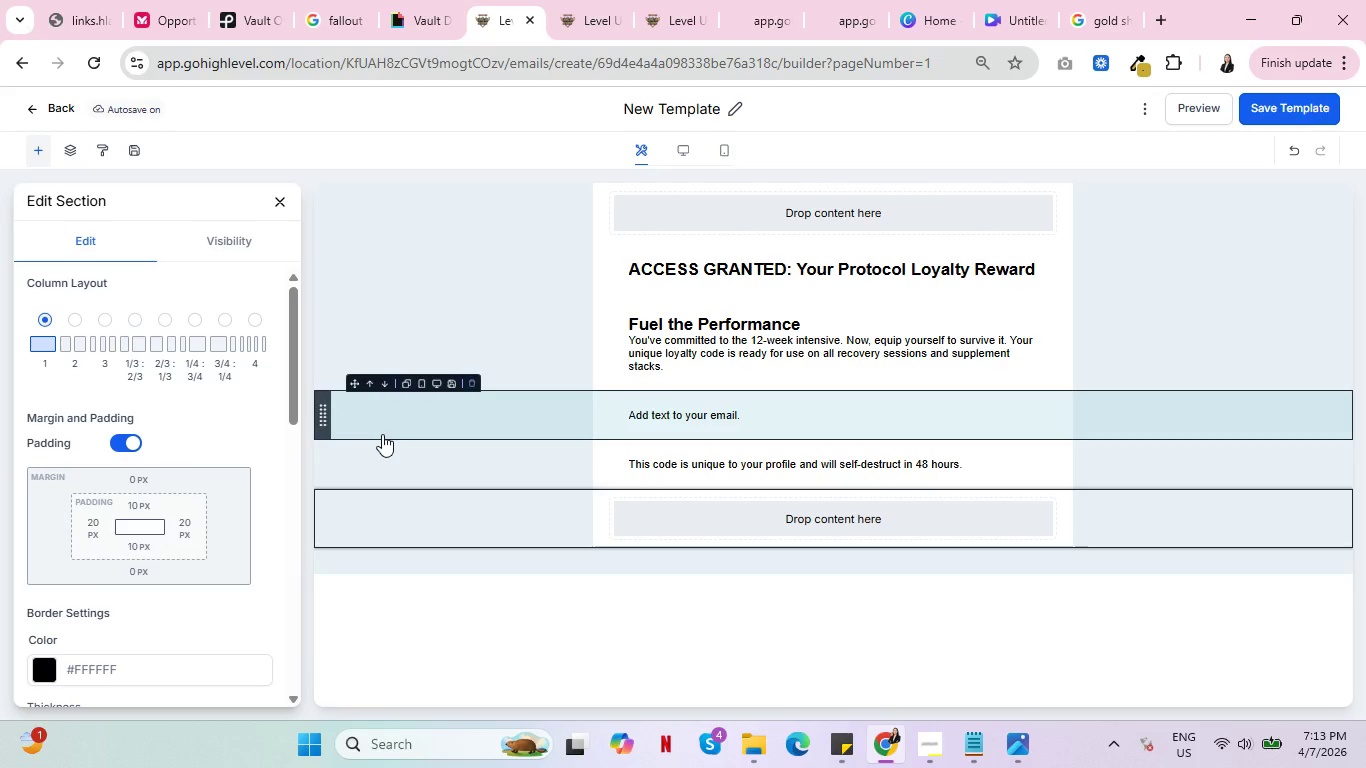 
key(Control+ControlLeft)
 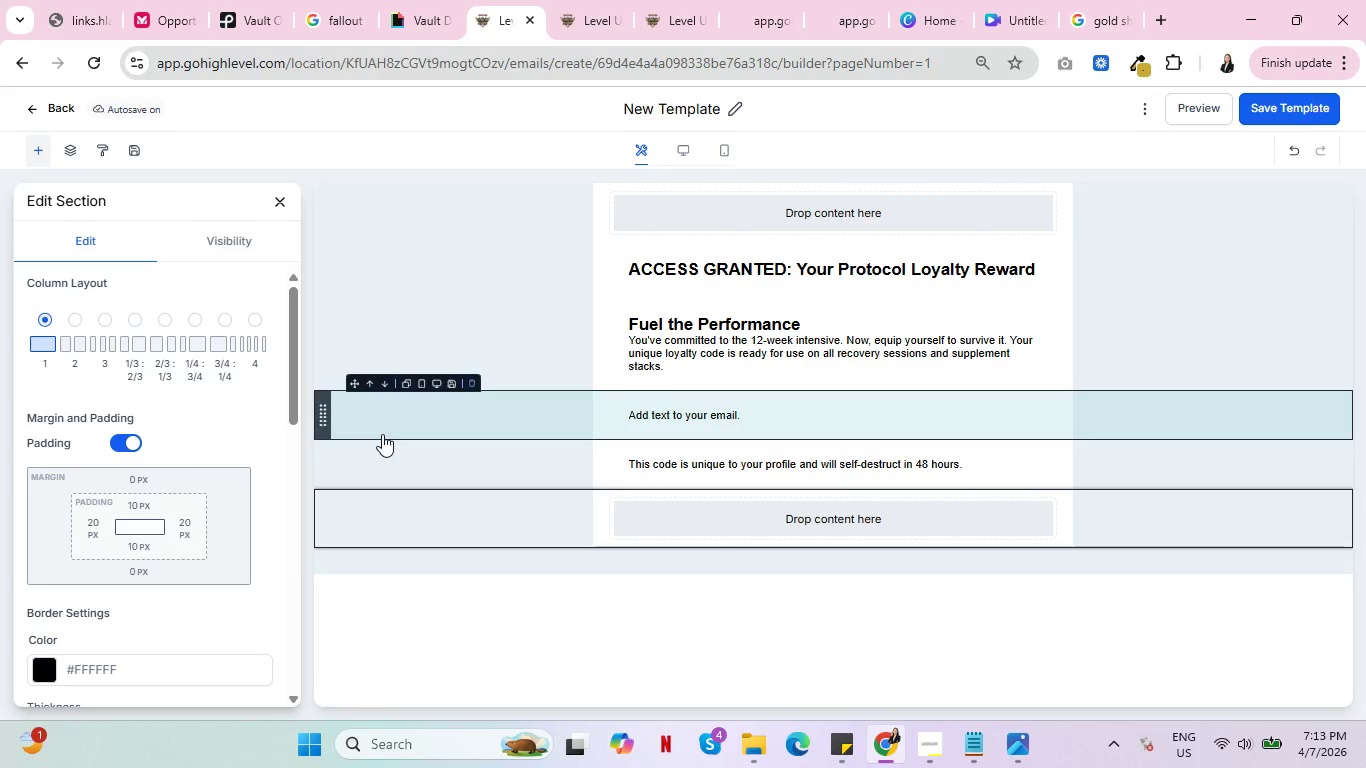 
key(Control+ControlLeft)
 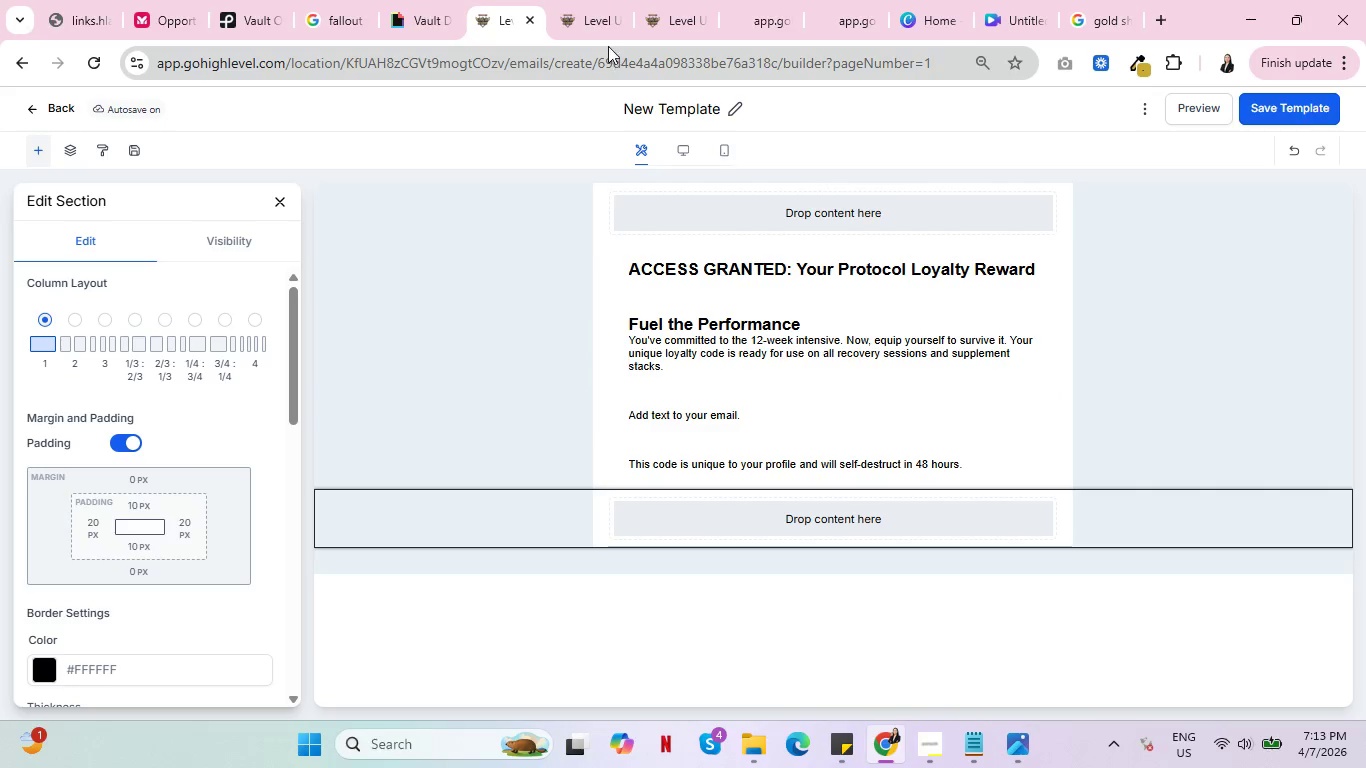 
left_click([576, 0])
 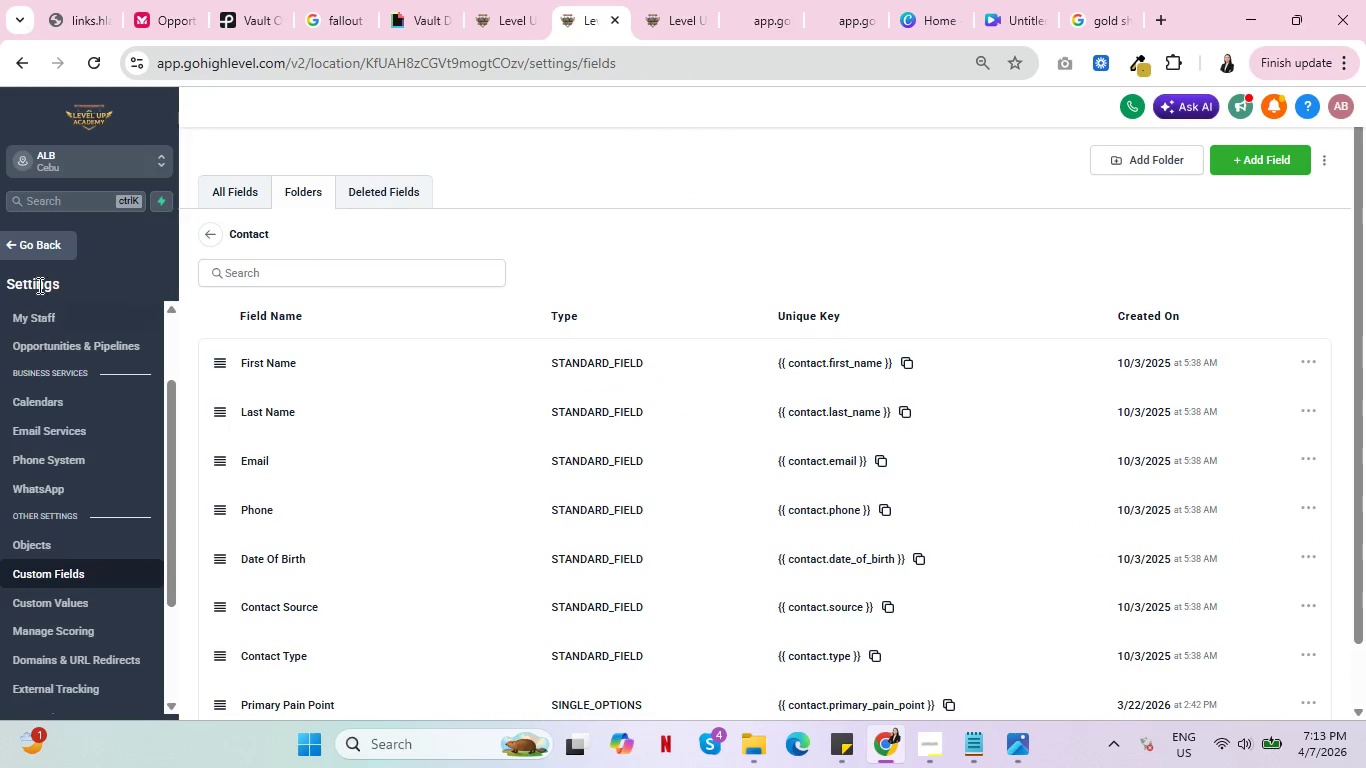 
left_click([47, 248])
 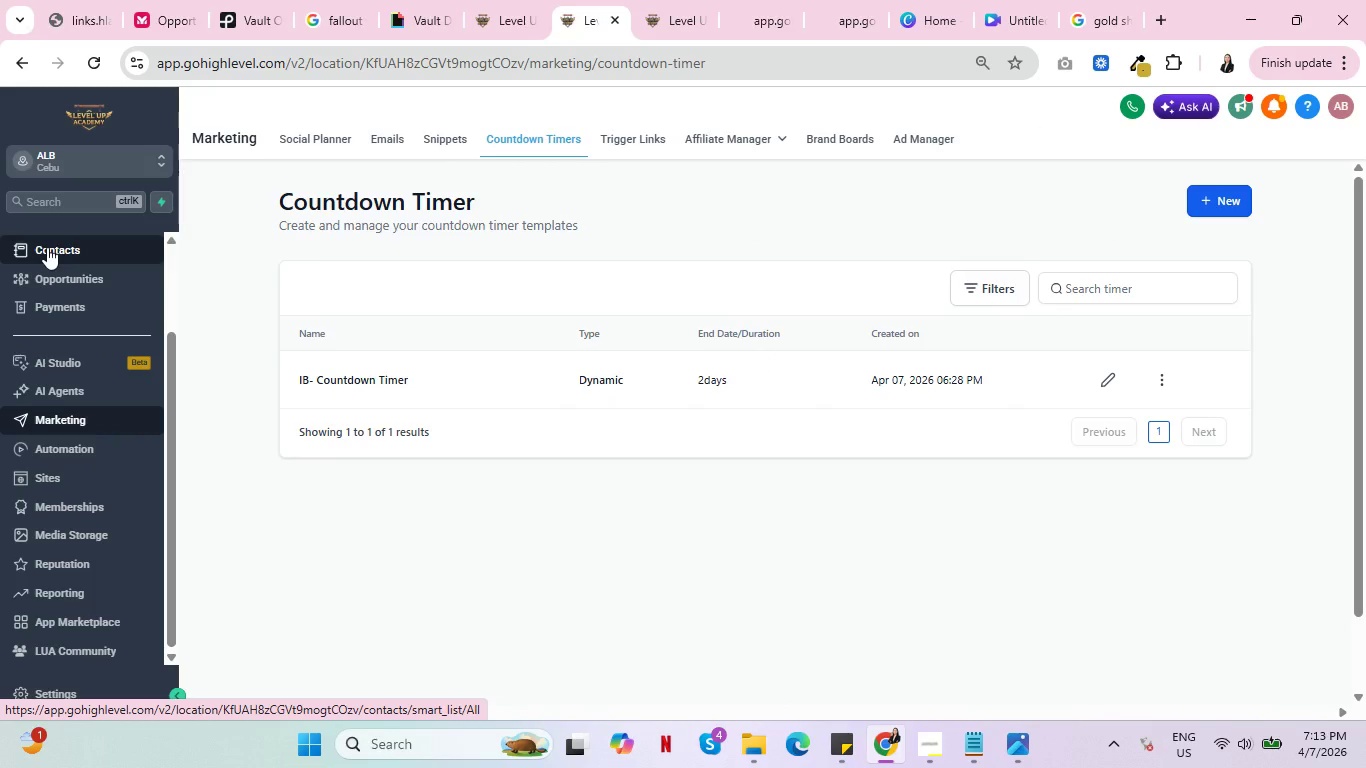 
wait(10.11)
 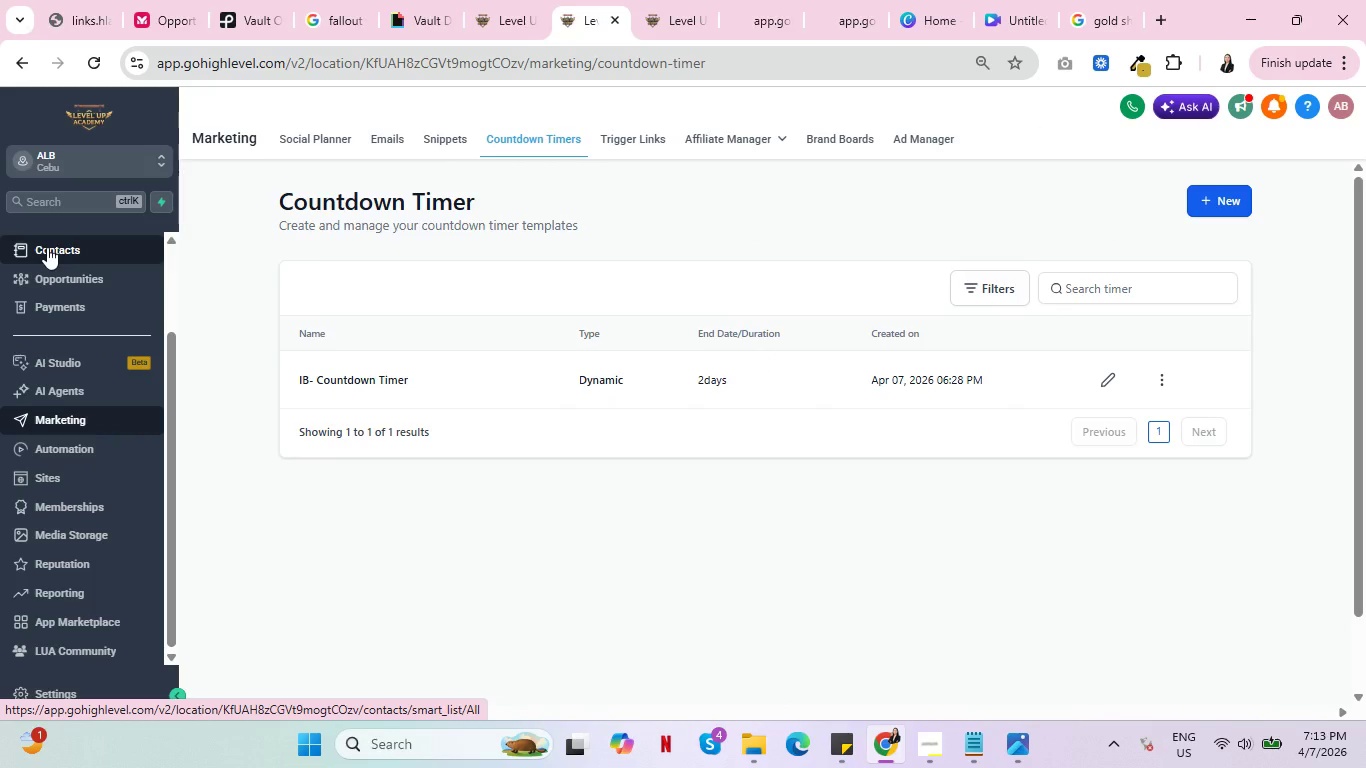 
left_click([672, 0])
 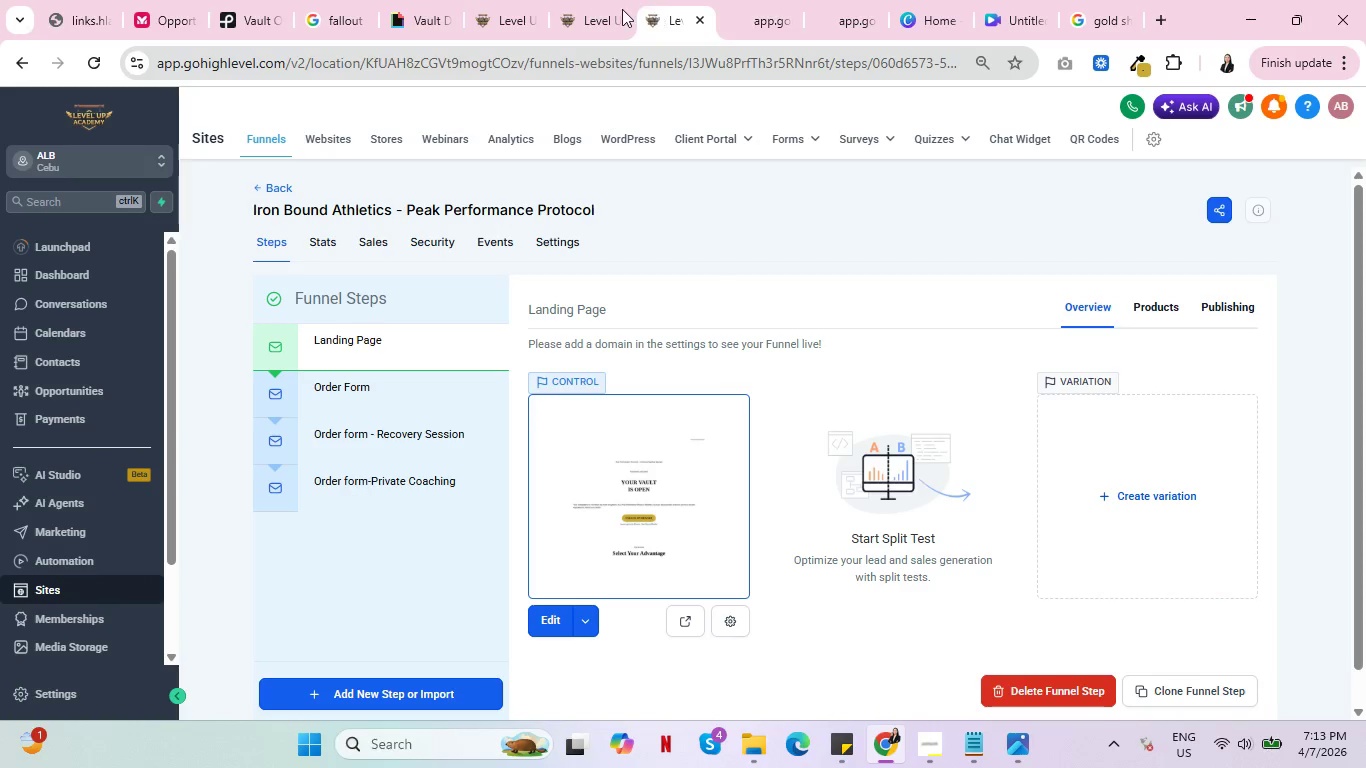 
left_click([500, 0])
 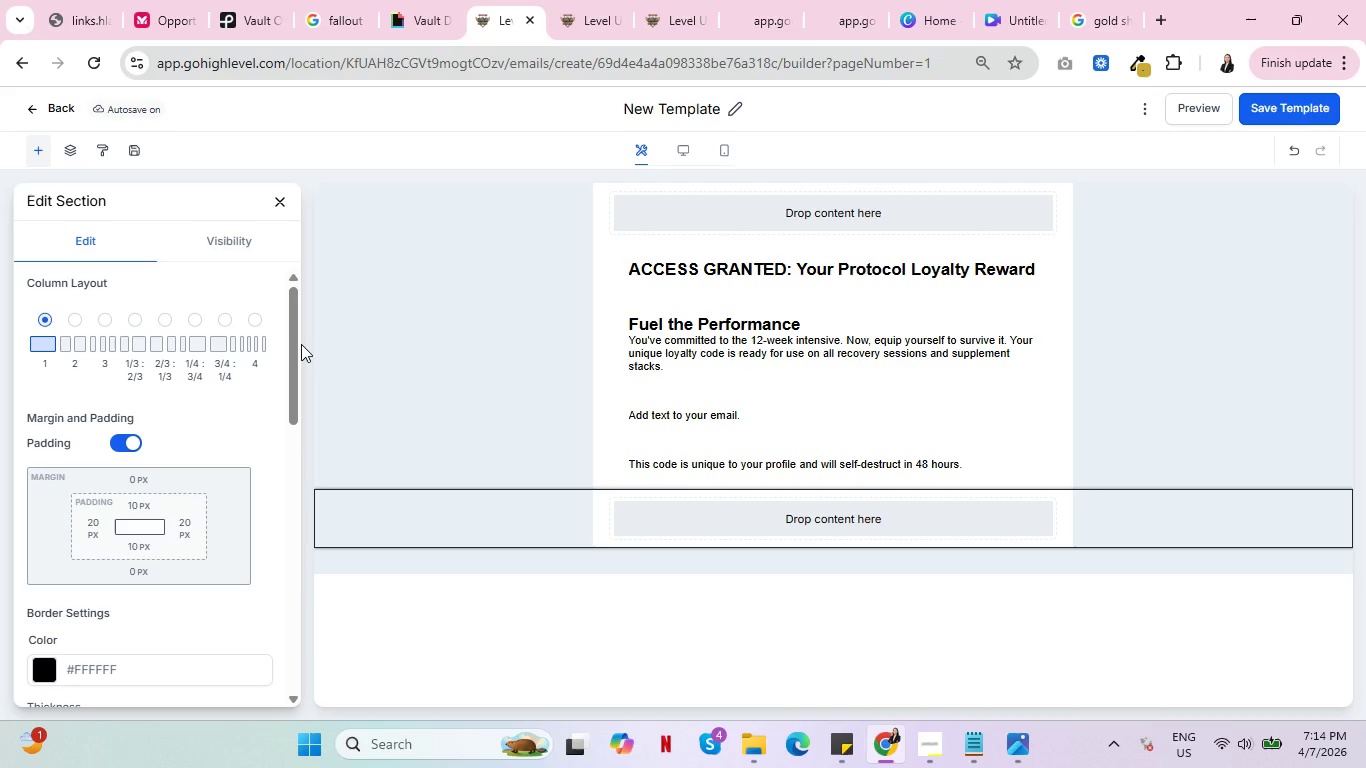 
wait(31.14)
 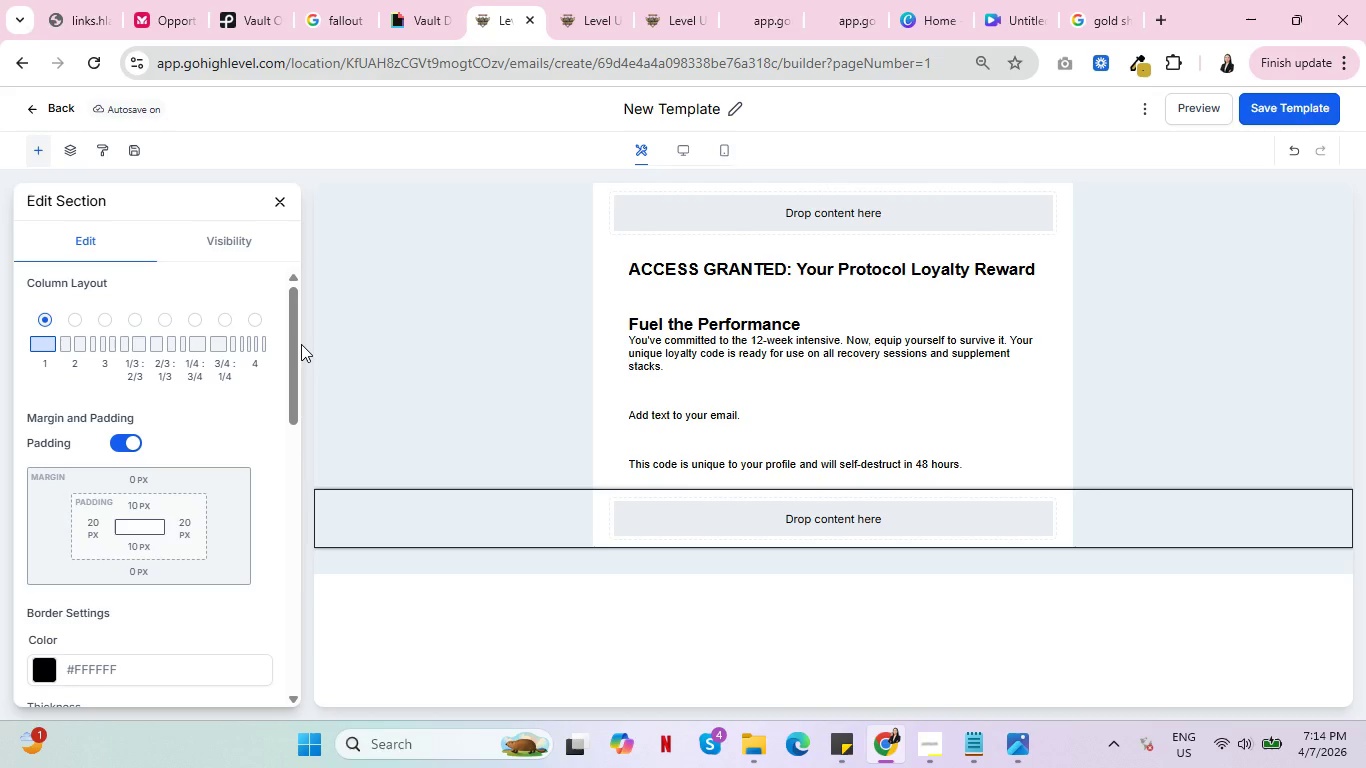 
double_click([793, 520])
 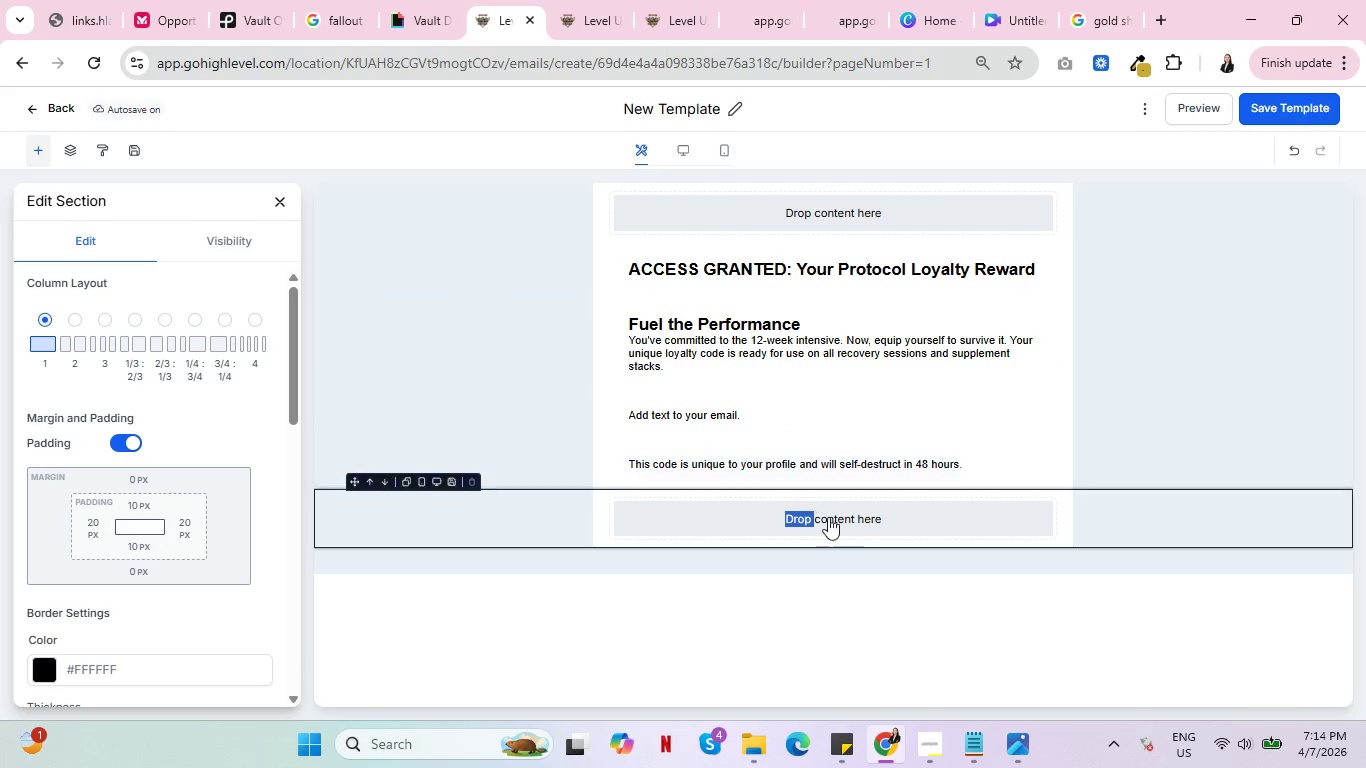 
left_click([833, 526])
 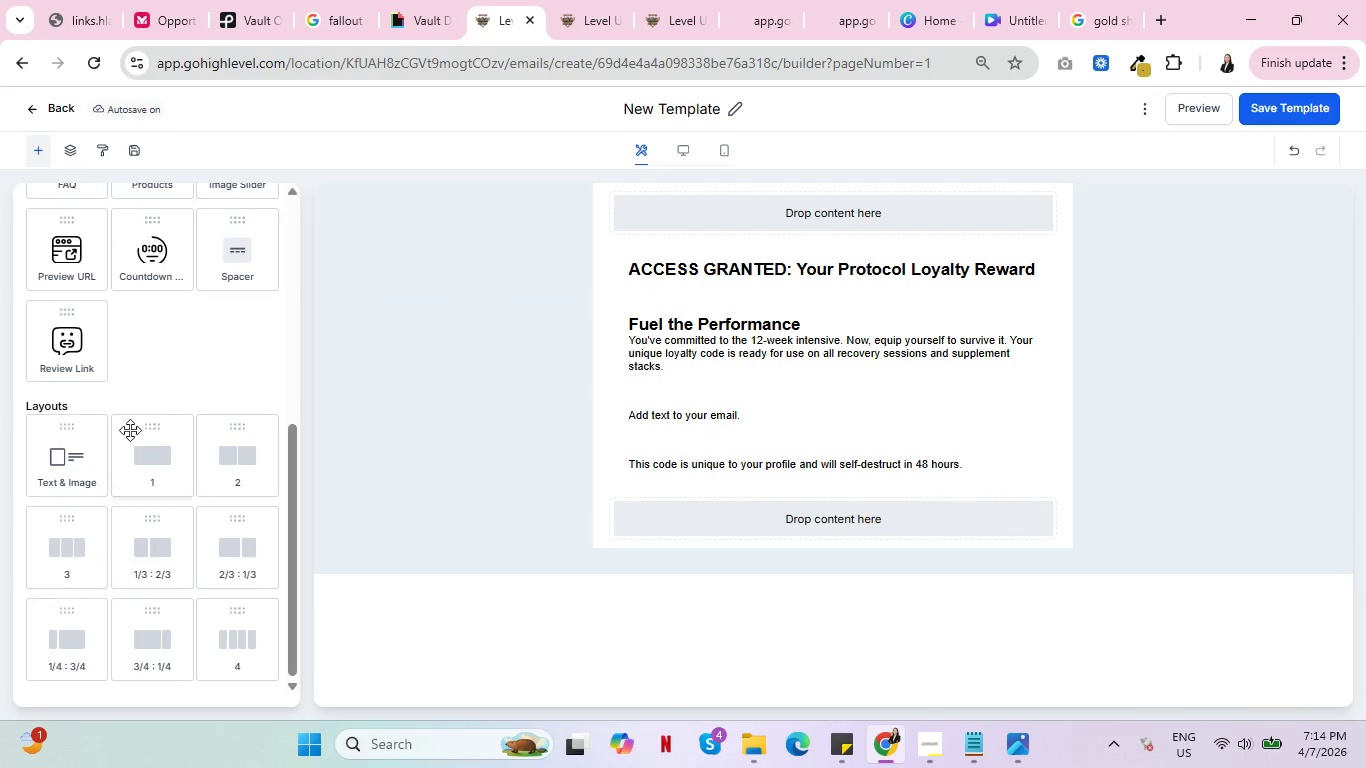 
scroll: coordinate [137, 407], scroll_direction: up, amount: 11.0
 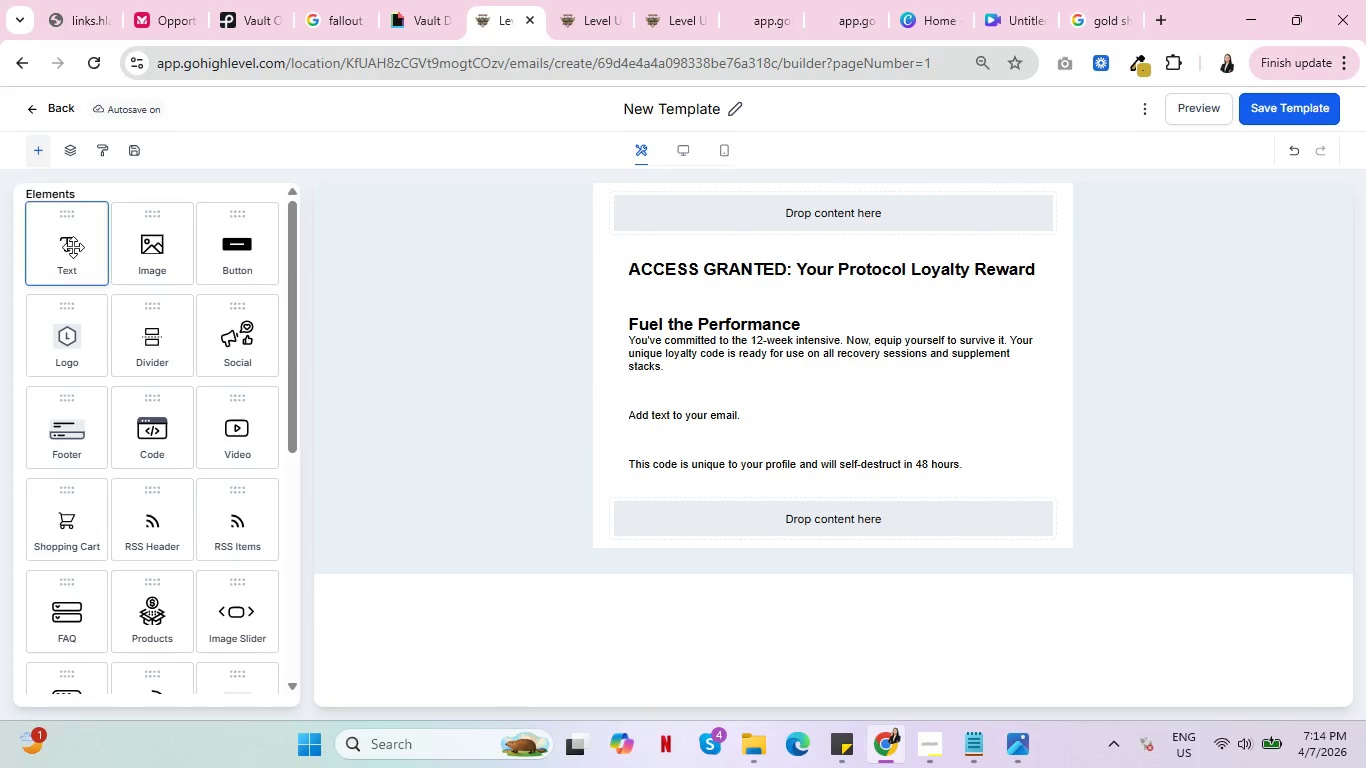 
left_click_drag(start_coordinate=[73, 247], to_coordinate=[856, 522])
 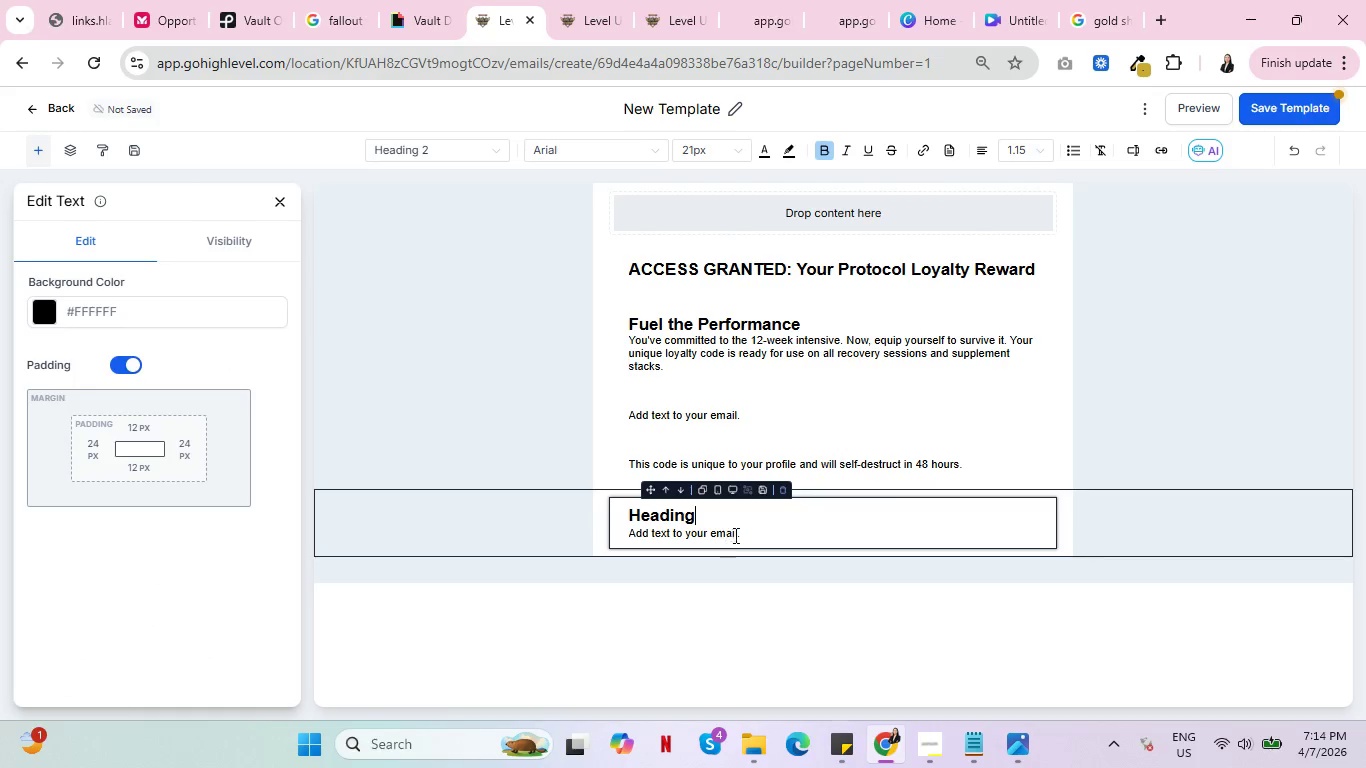 
left_click_drag(start_coordinate=[741, 536], to_coordinate=[610, 542])
 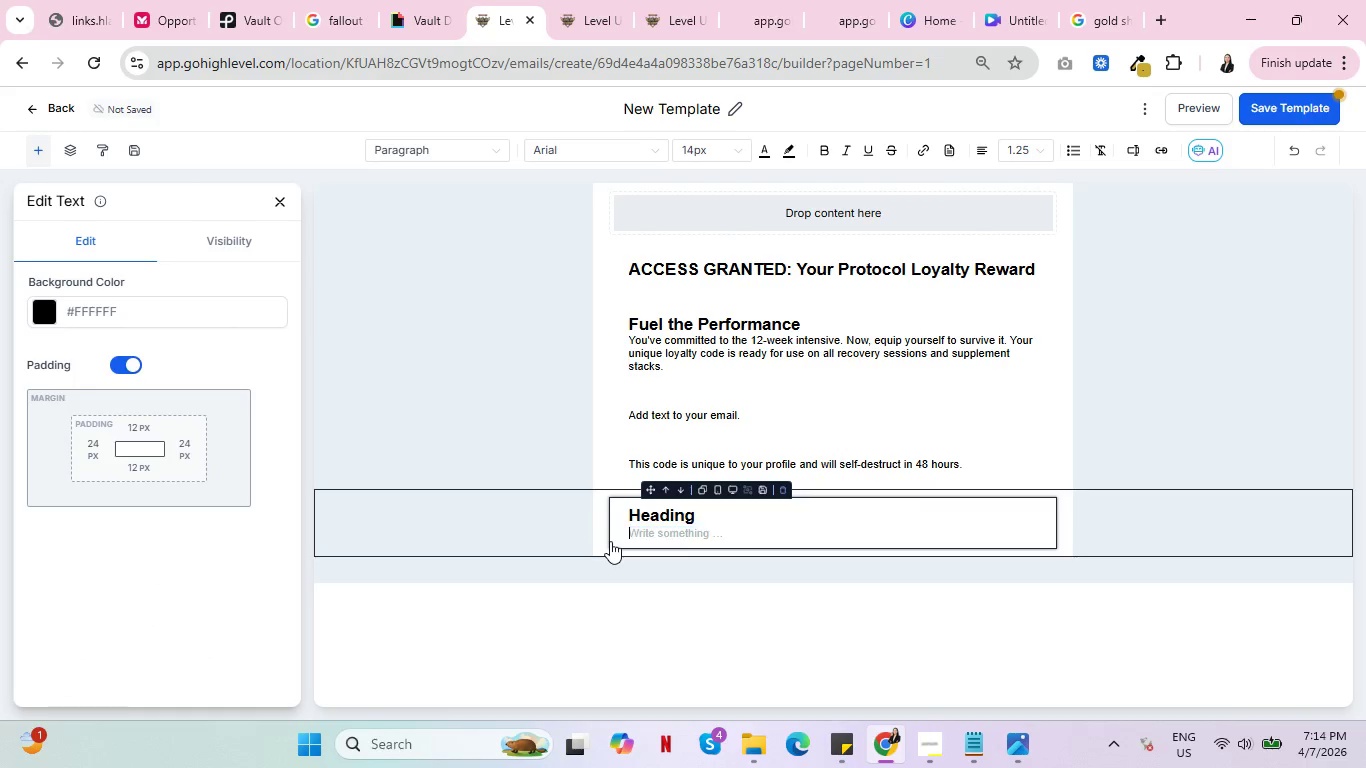 
key(Backspace)
 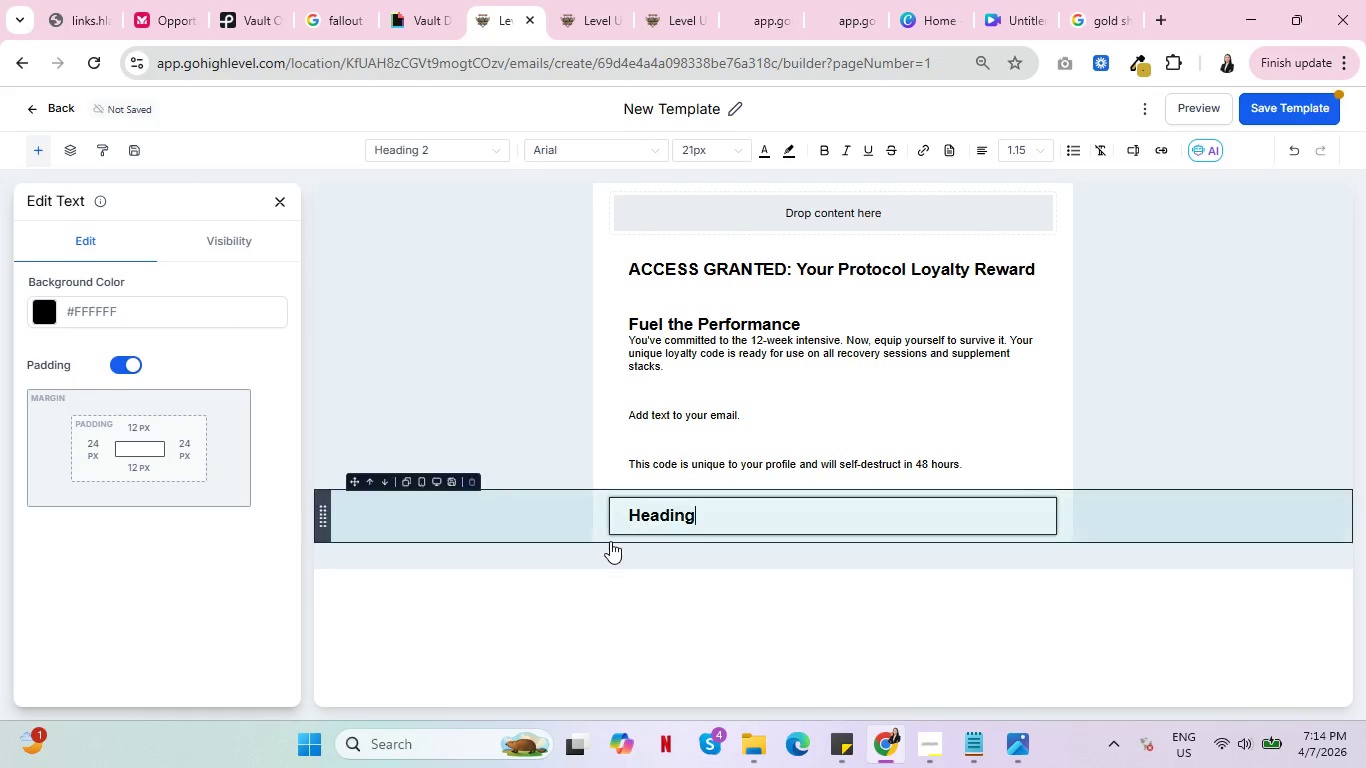 
key(Backspace)
 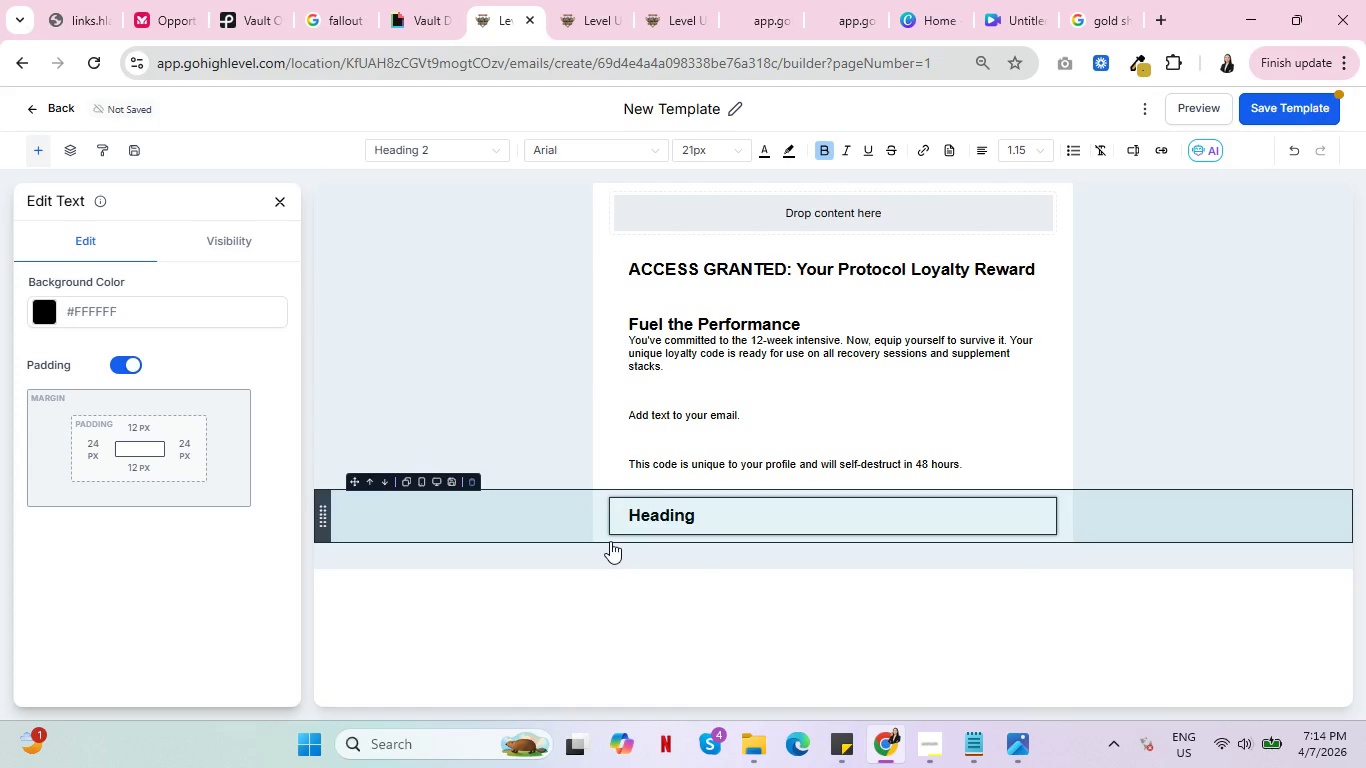 
wait(11.08)
 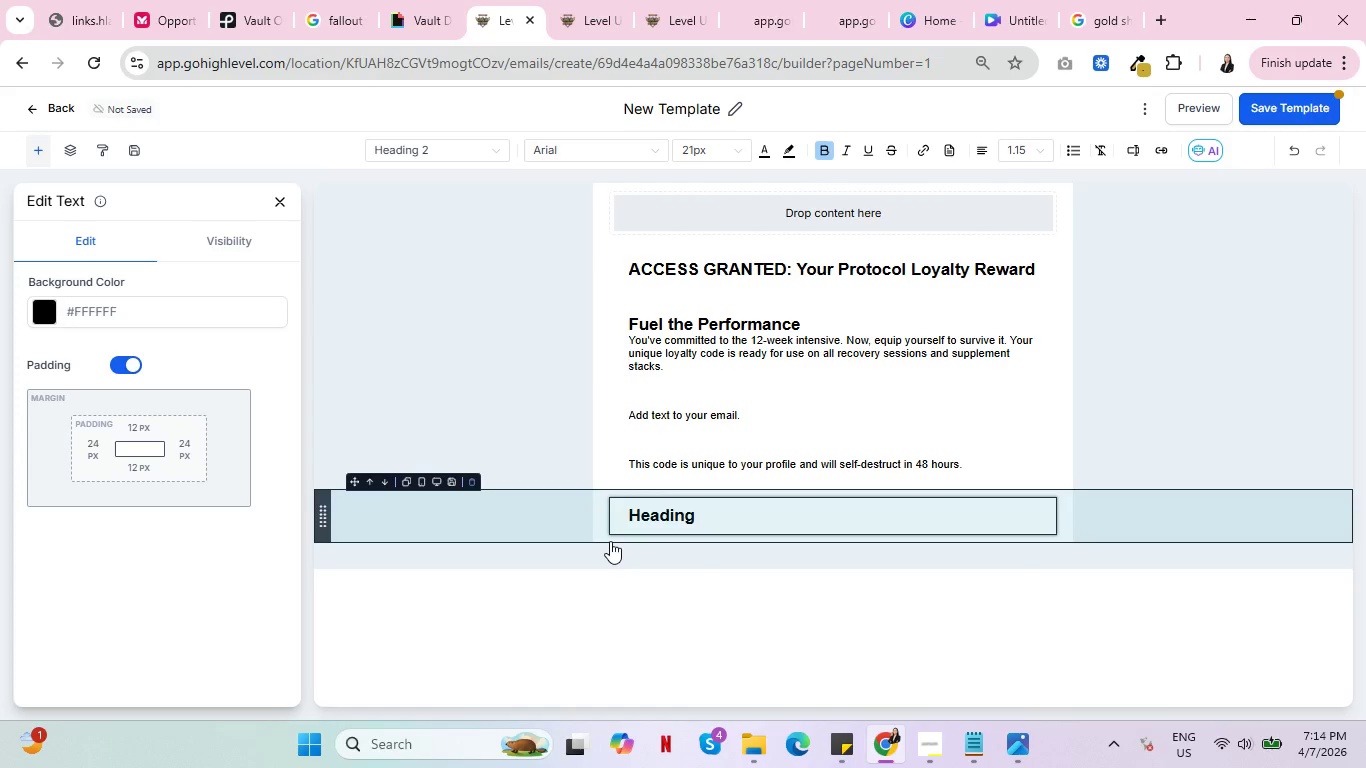 
left_click([578, 0])
 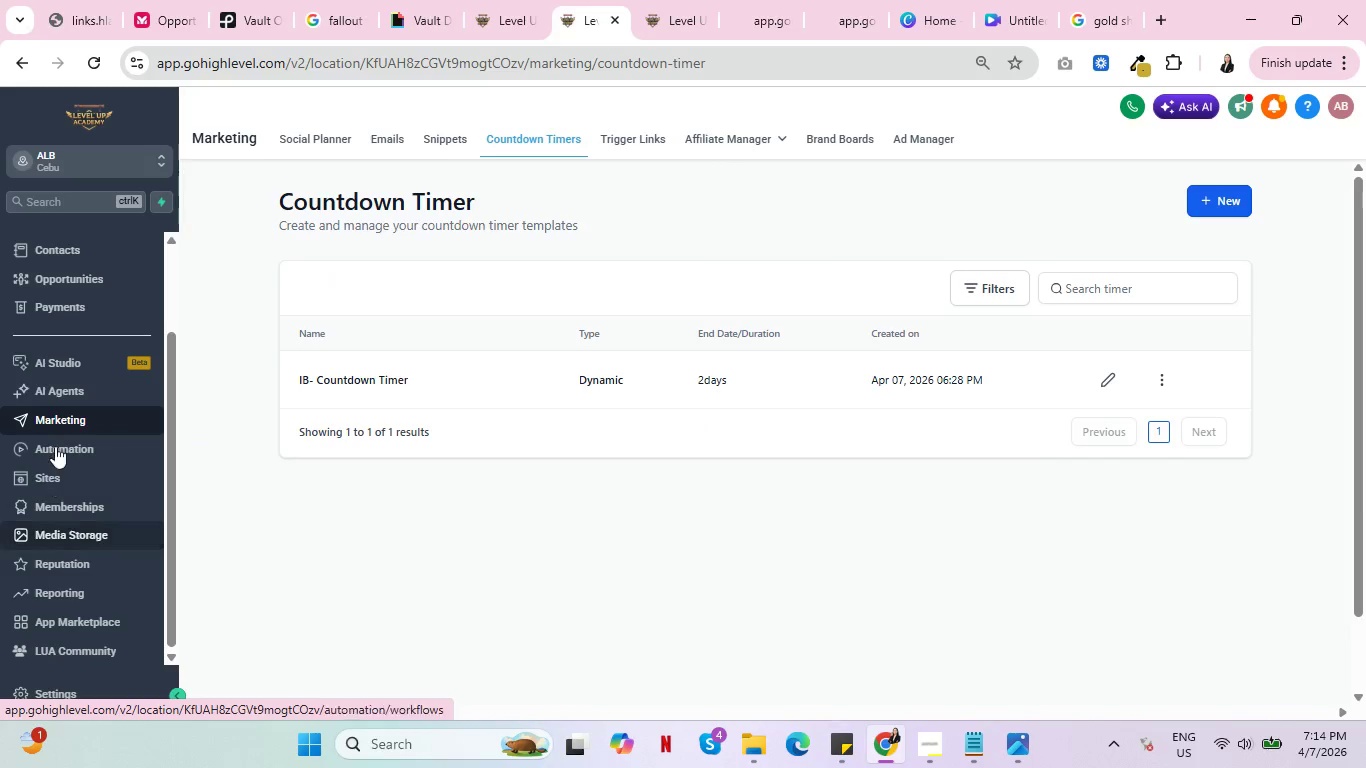 
wait(5.53)
 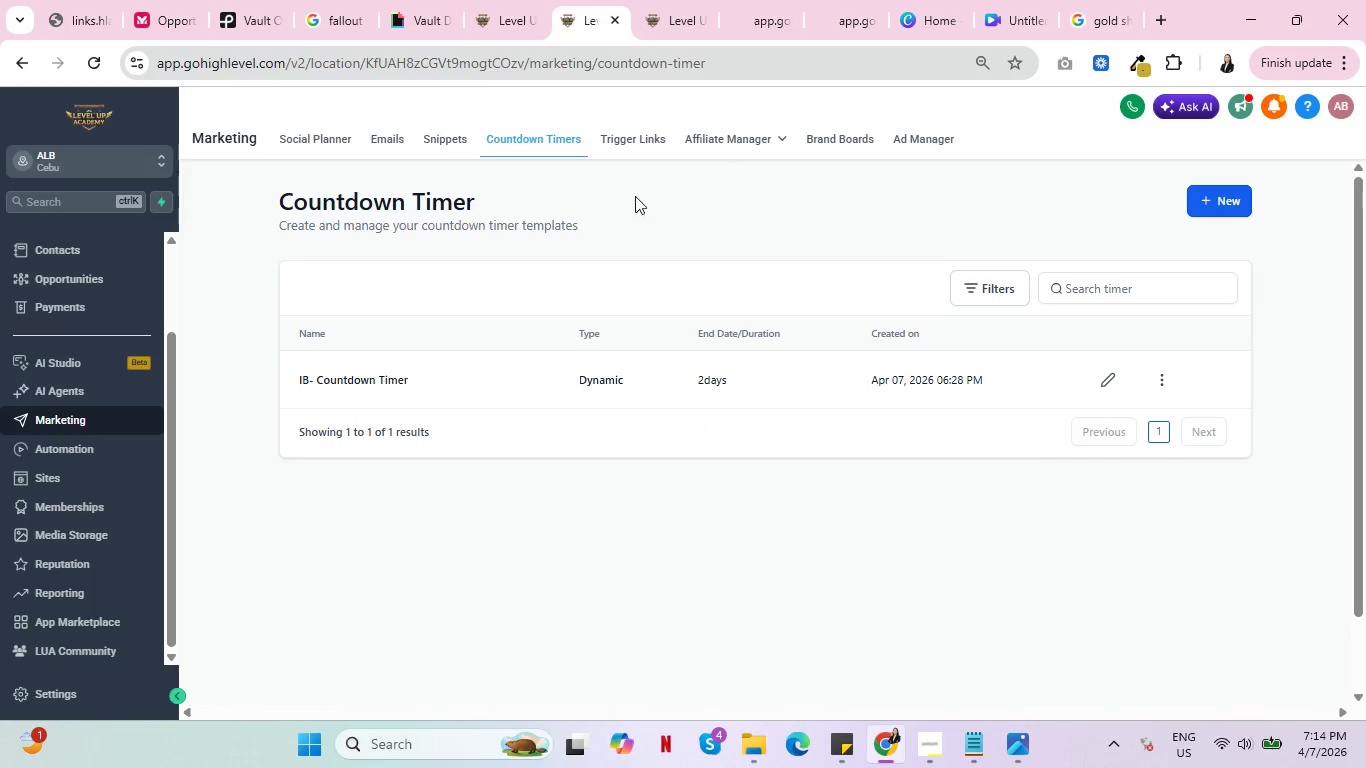 
left_click([78, 309])
 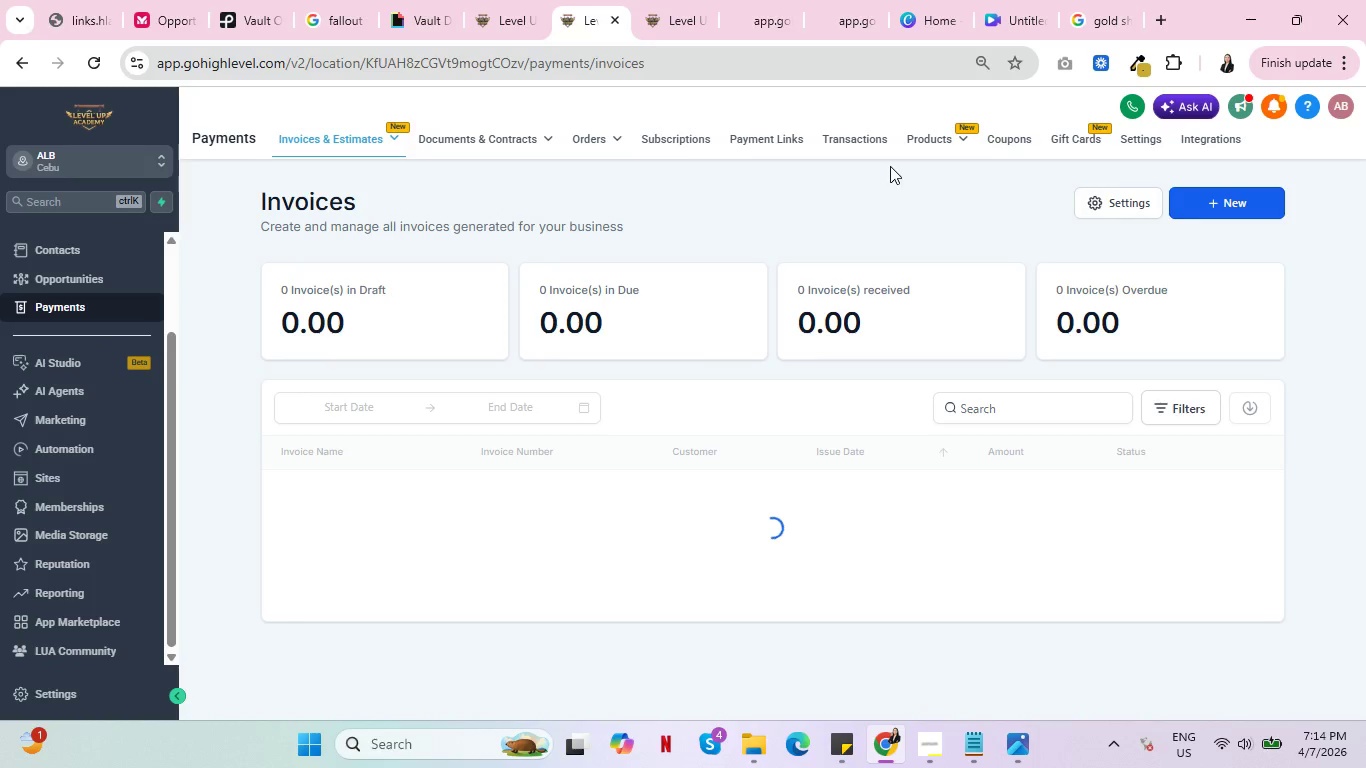 
left_click([936, 142])
 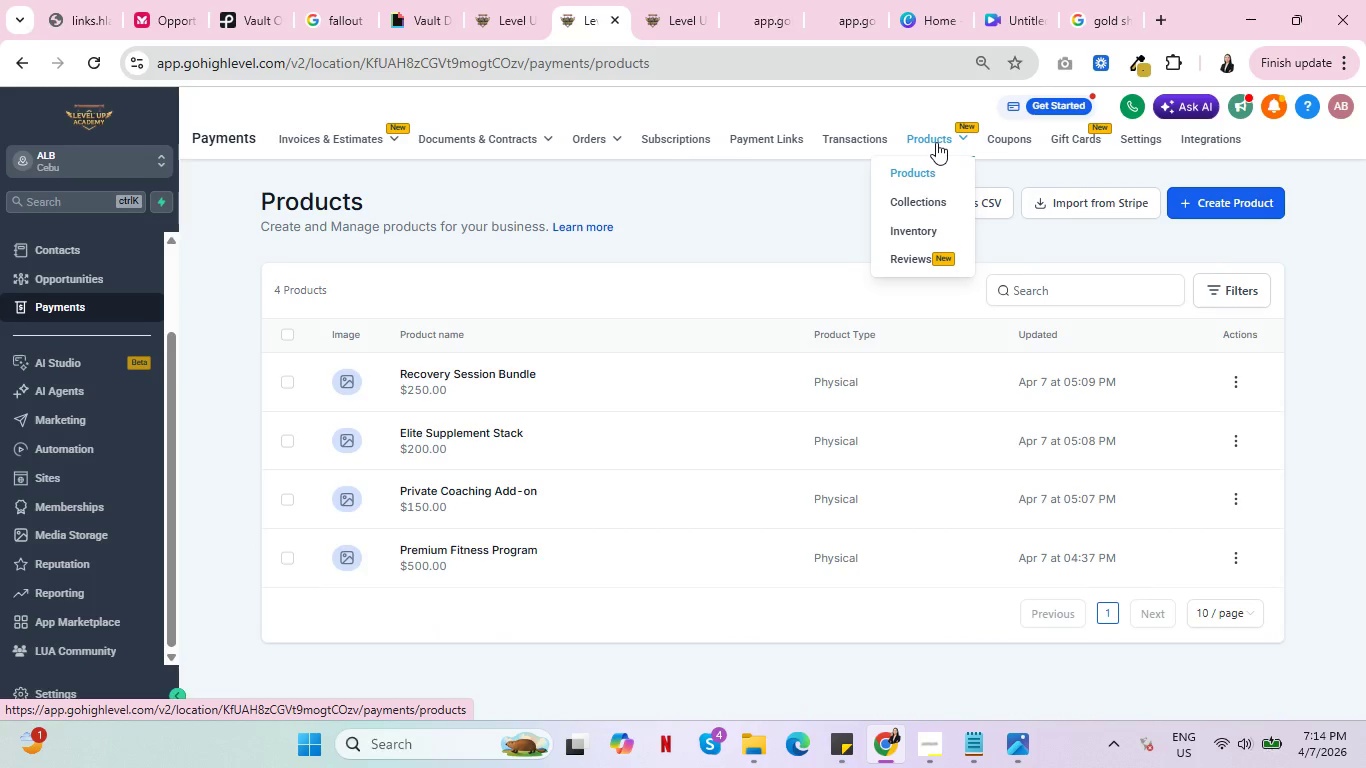 
left_click([1009, 136])
 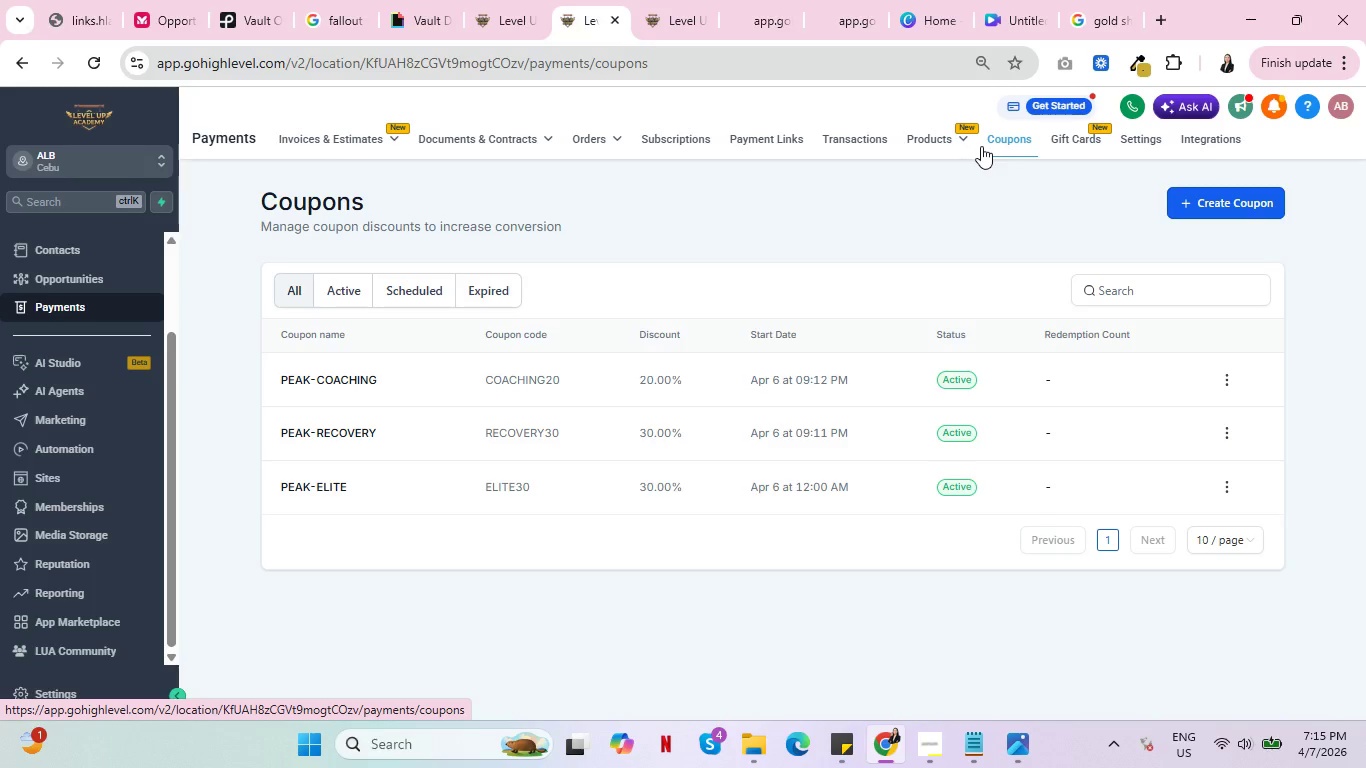 
wait(14.61)
 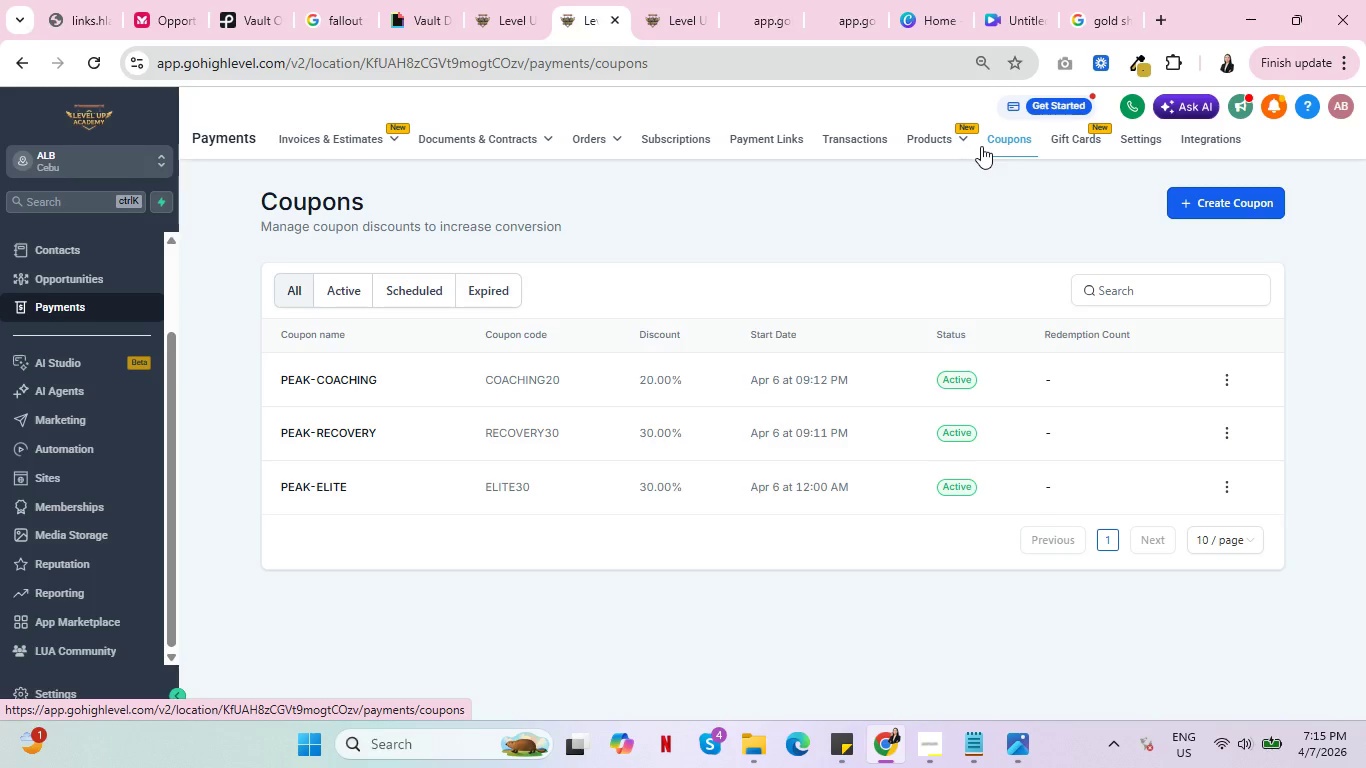 
left_click([1228, 375])
 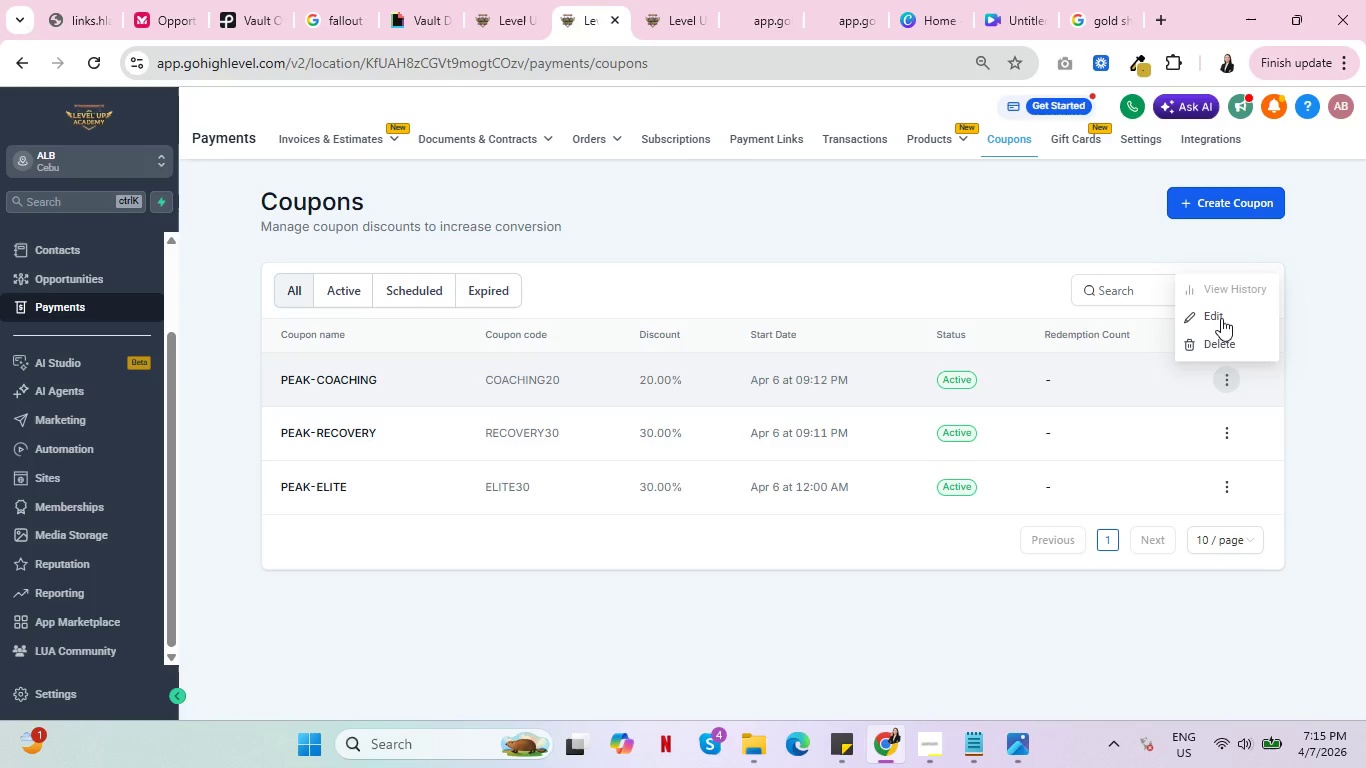 
left_click([1220, 315])
 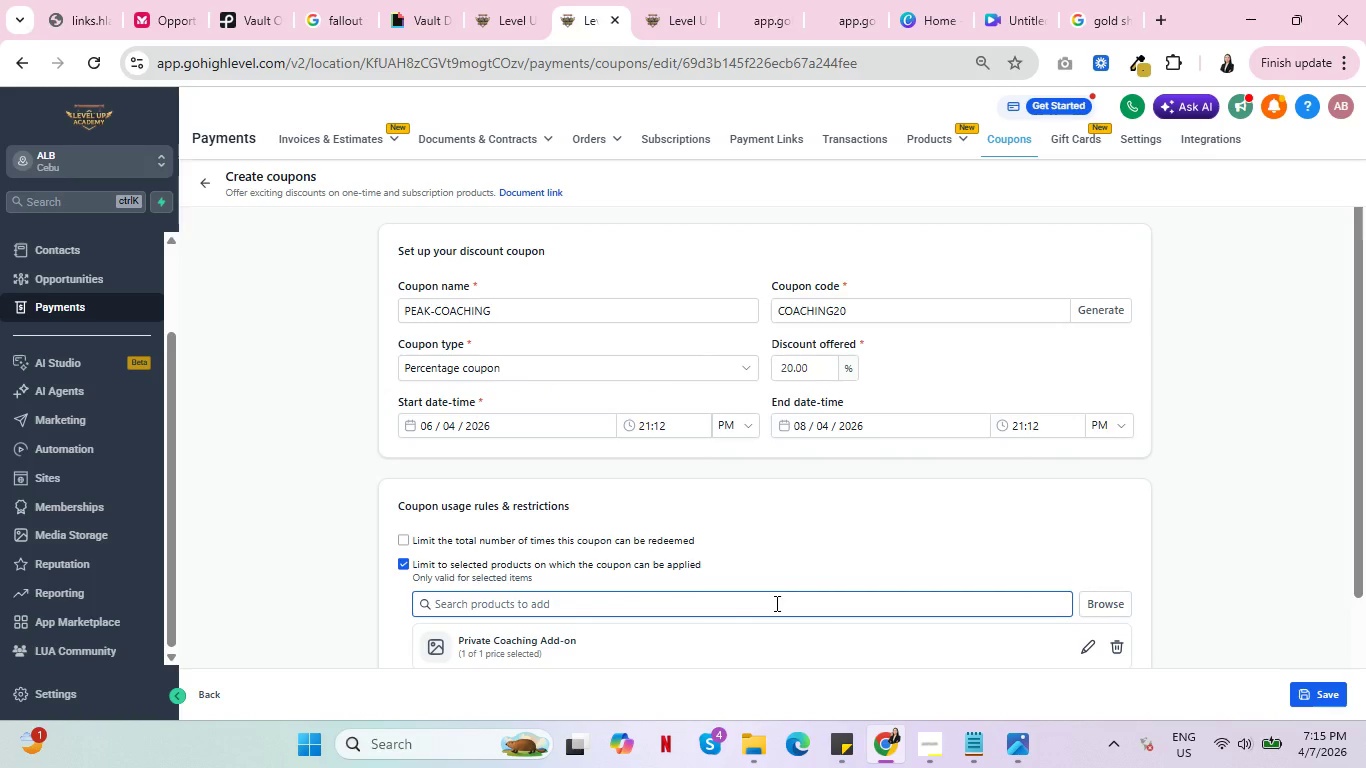 
scroll: coordinate [774, 589], scroll_direction: down, amount: 2.0
 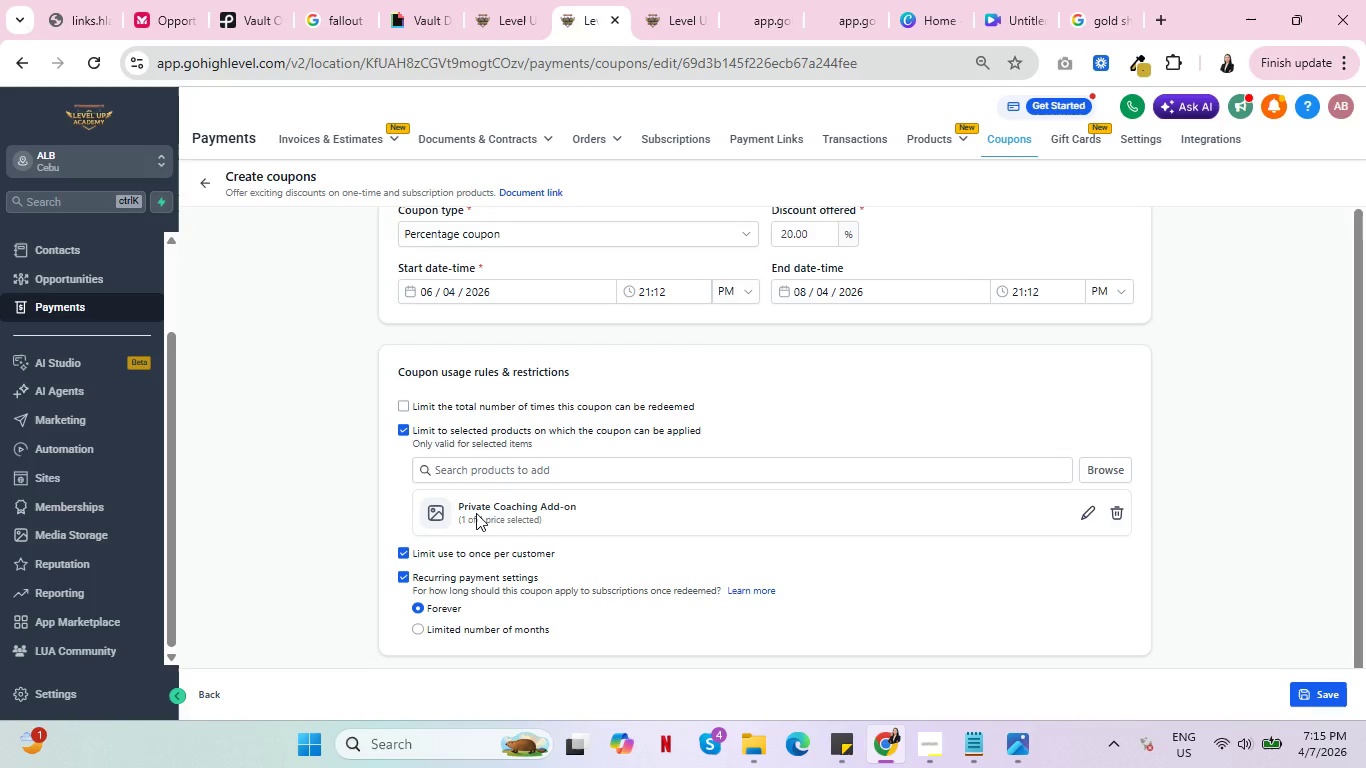 
wait(23.91)
 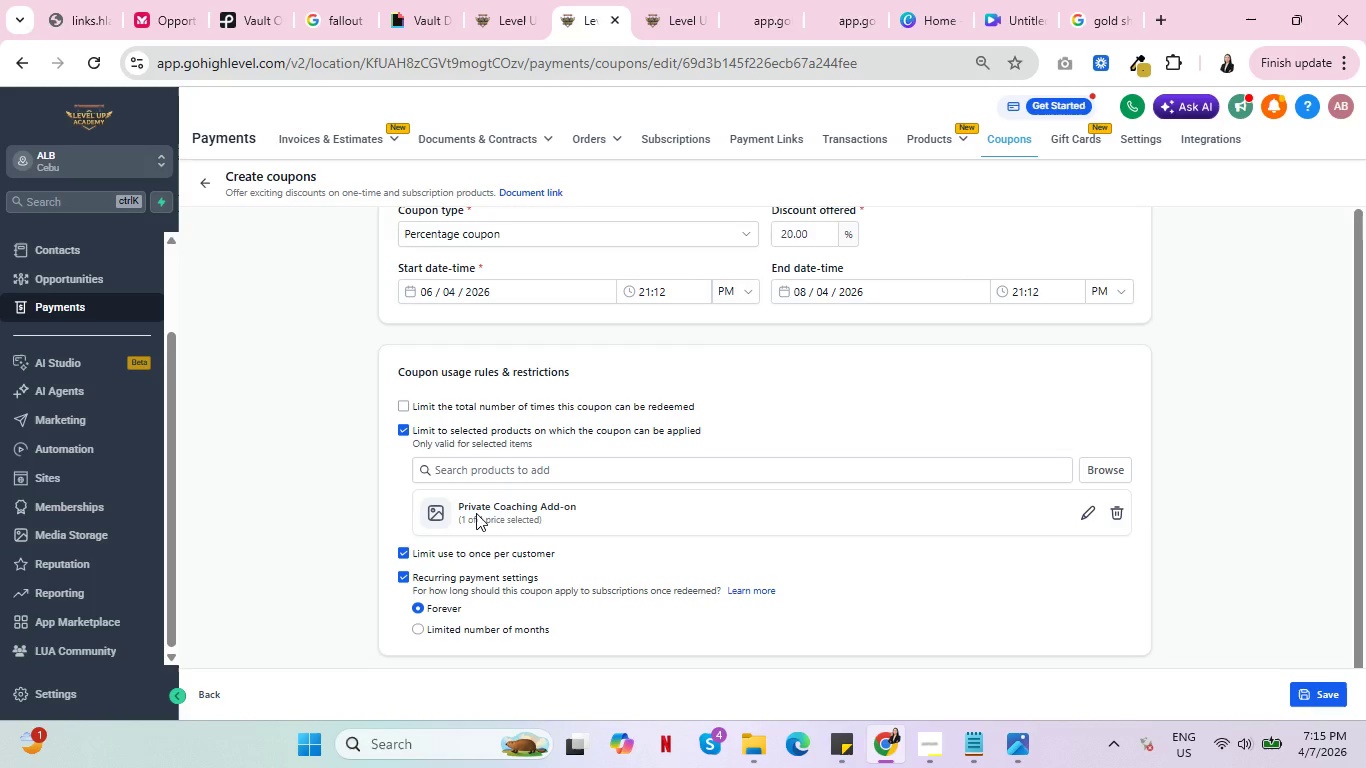 
key(Control+ControlLeft)
 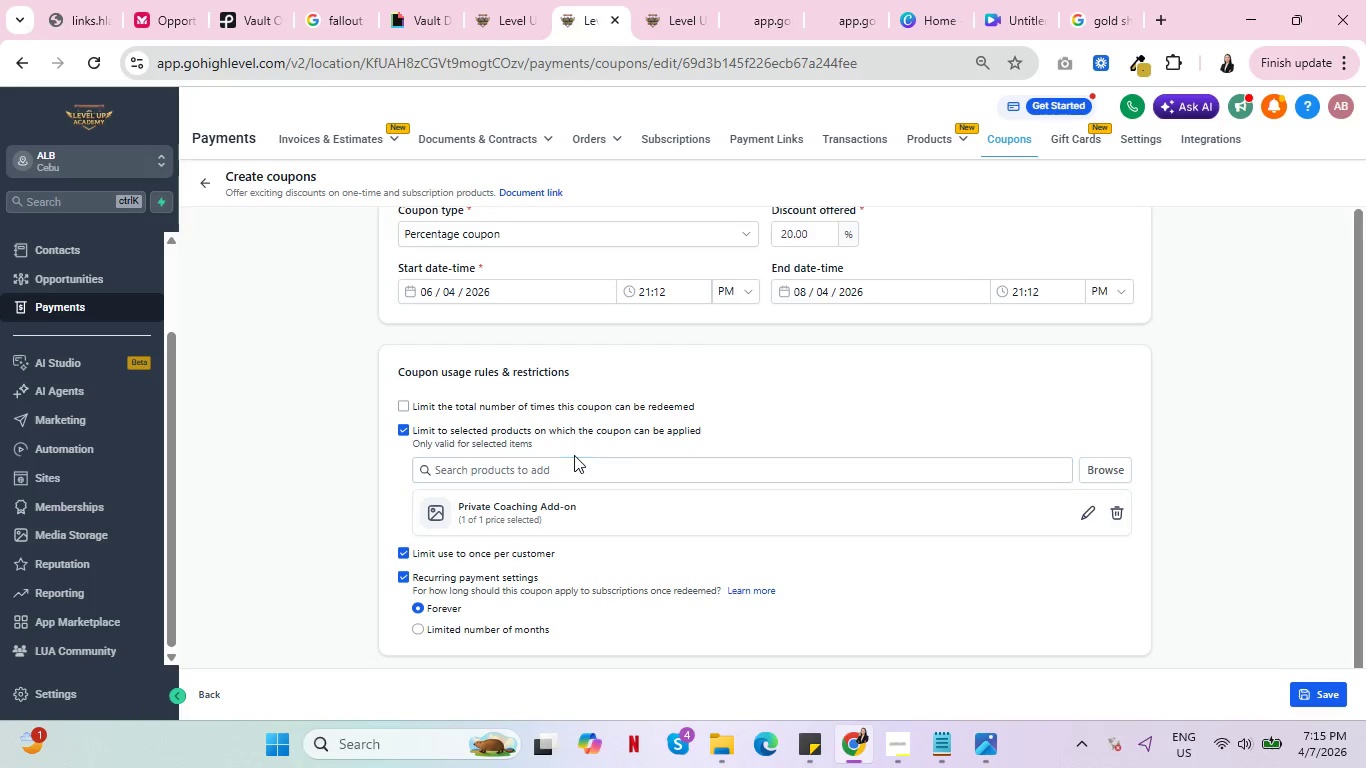 
key(Control+ControlLeft)
 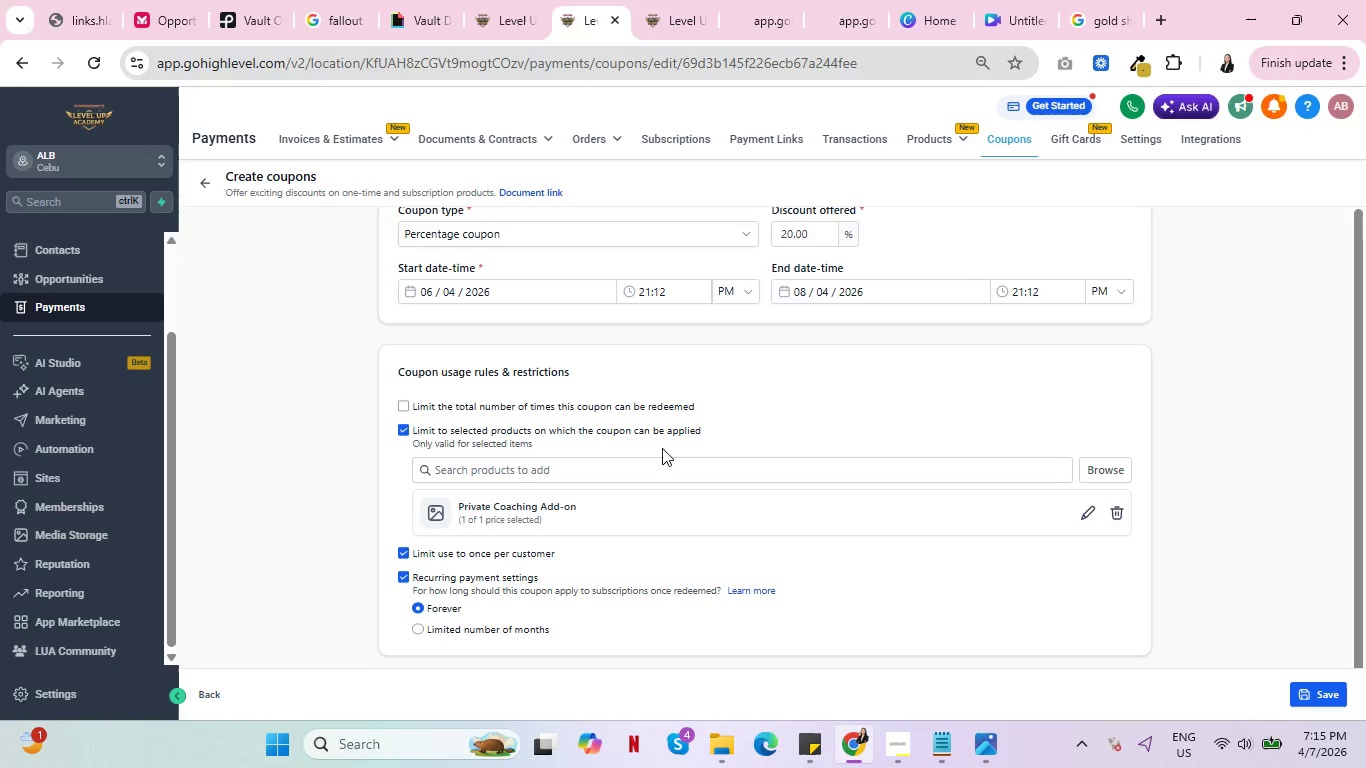 
key(Control+ControlLeft)
 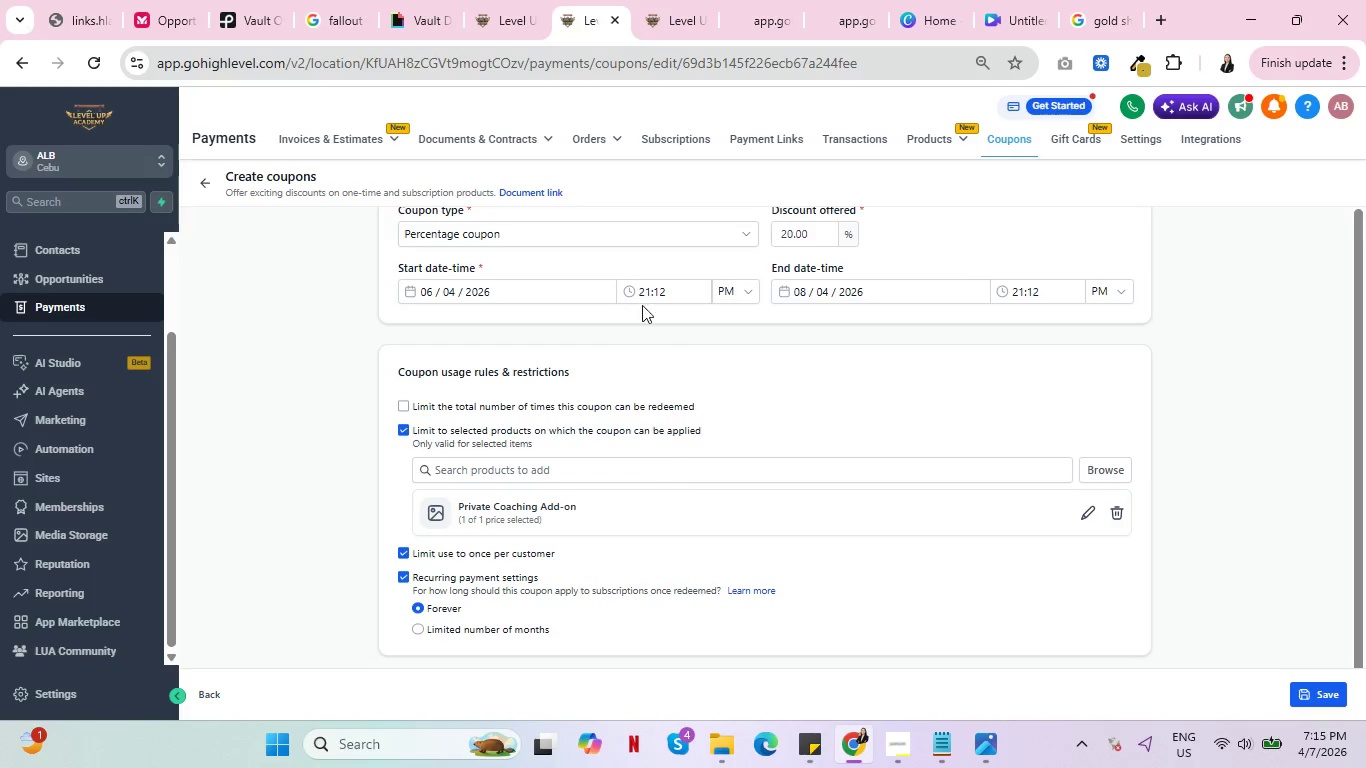 
key(Control+ControlLeft)
 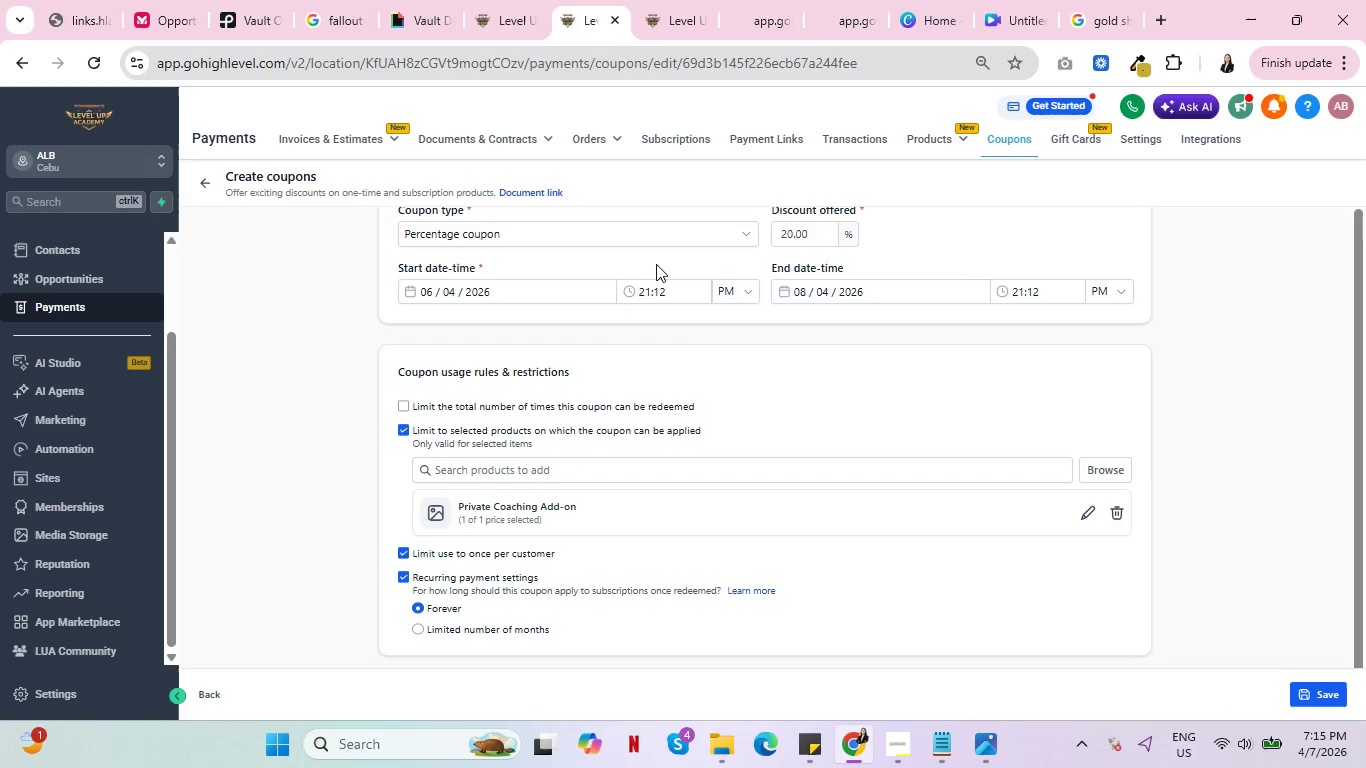 
key(Control+ControlLeft)
 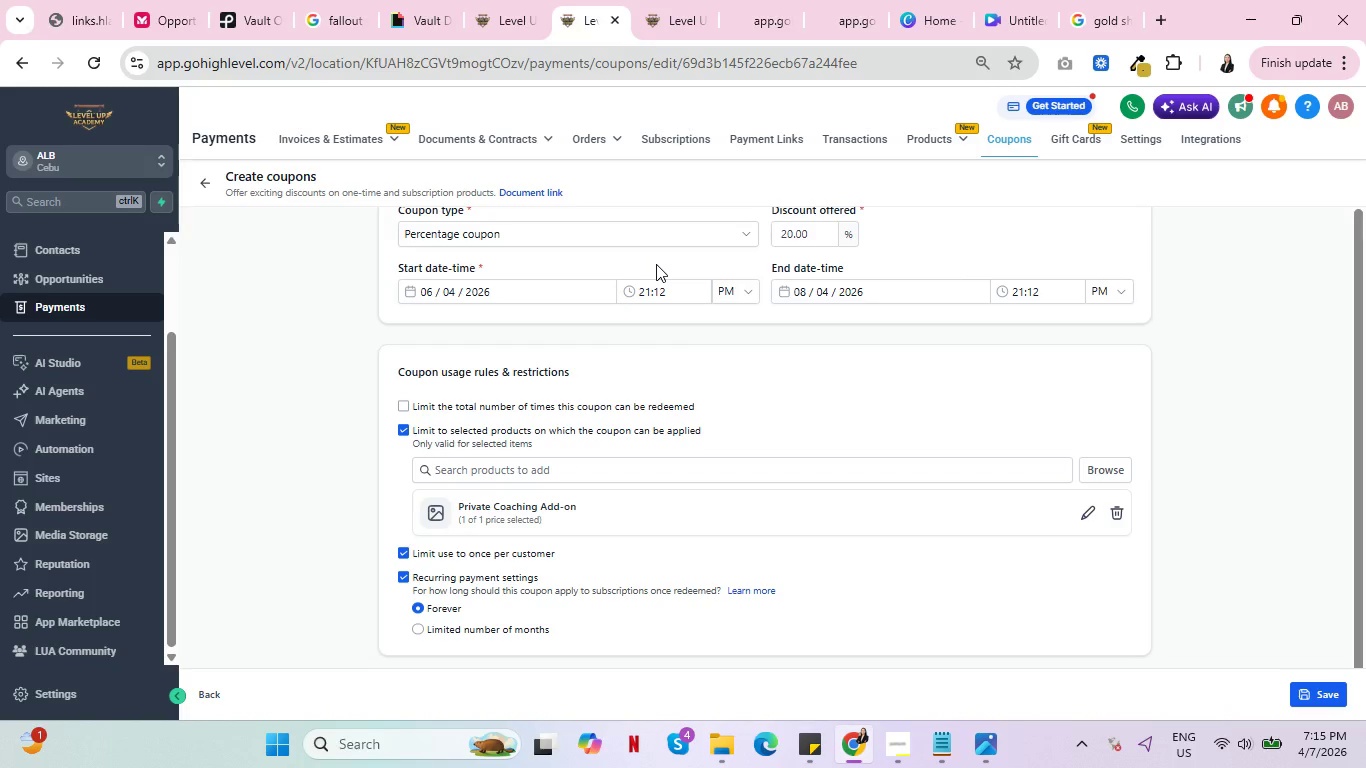 
key(Control+ControlLeft)
 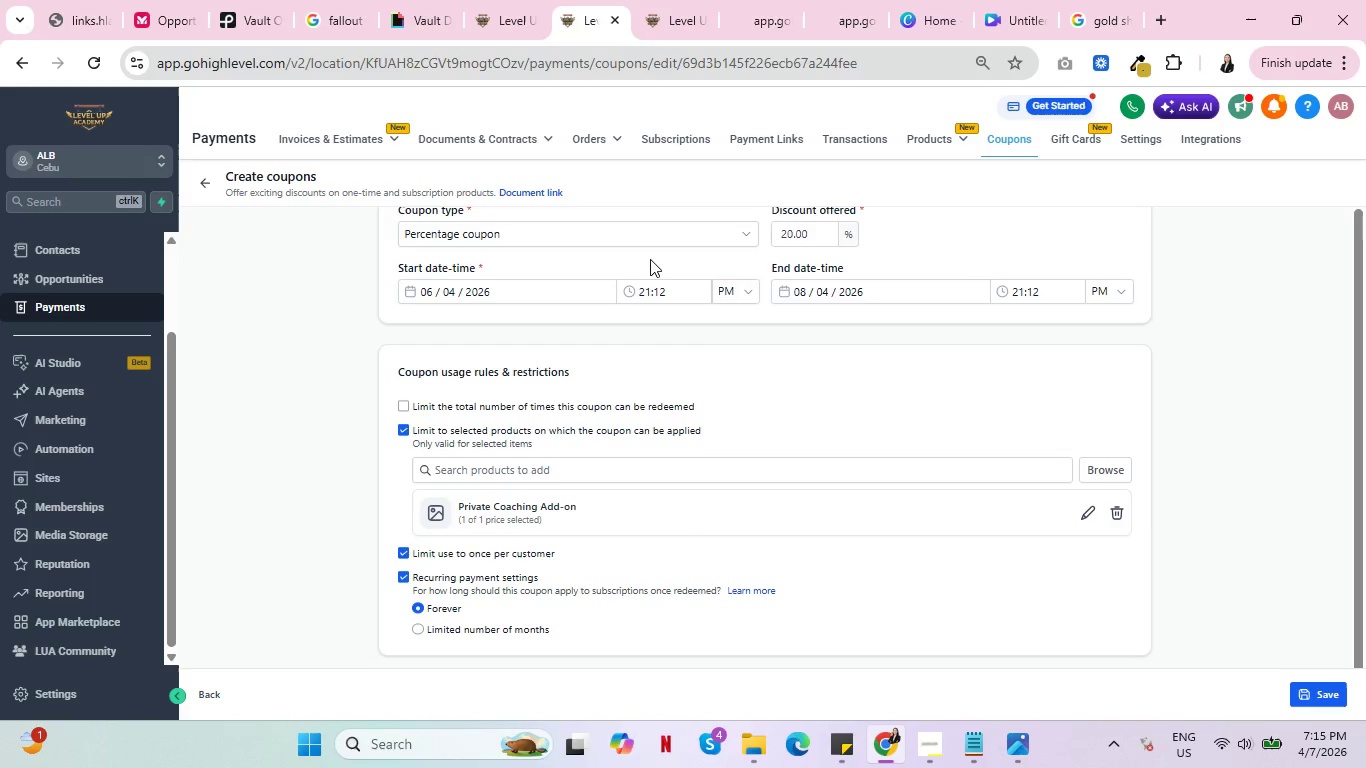 
wait(12.41)
 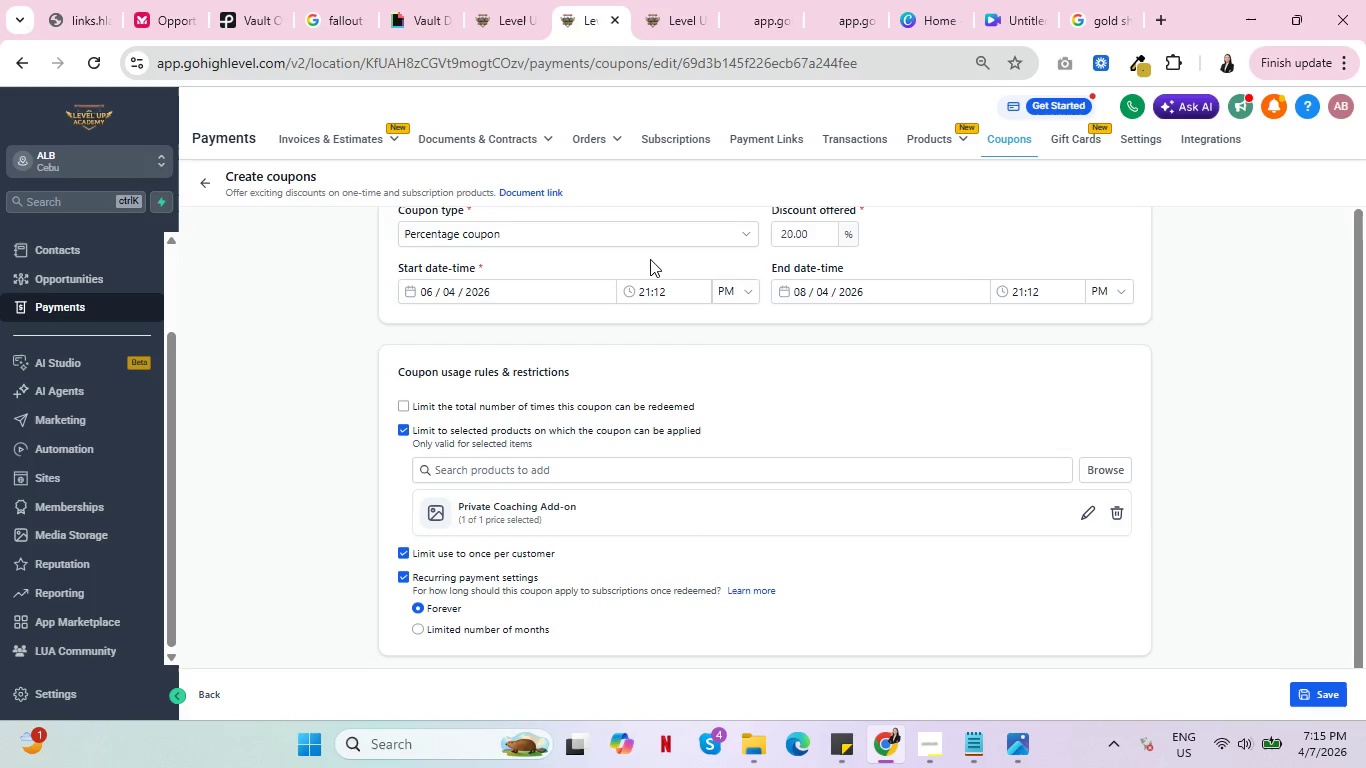 
scroll: coordinate [819, 475], scroll_direction: down, amount: 7.0
 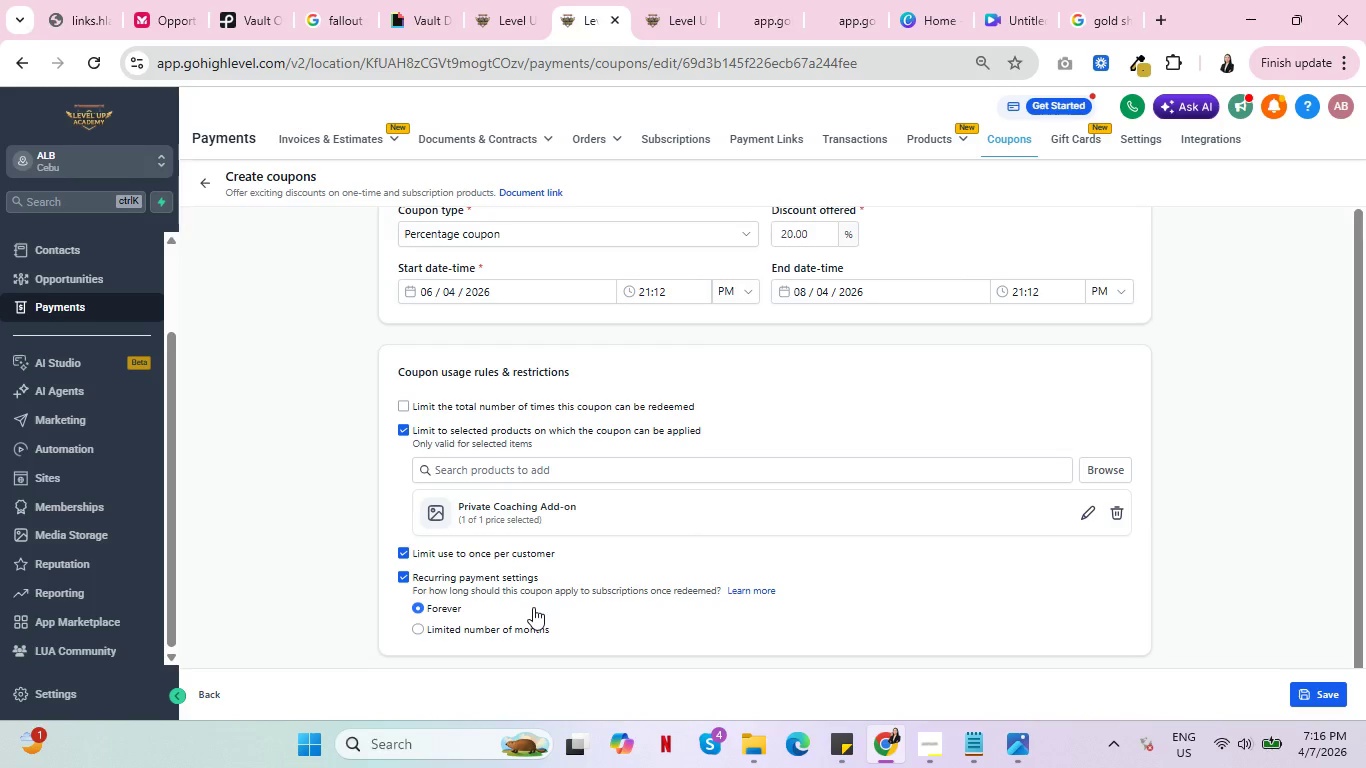 
wait(11.72)
 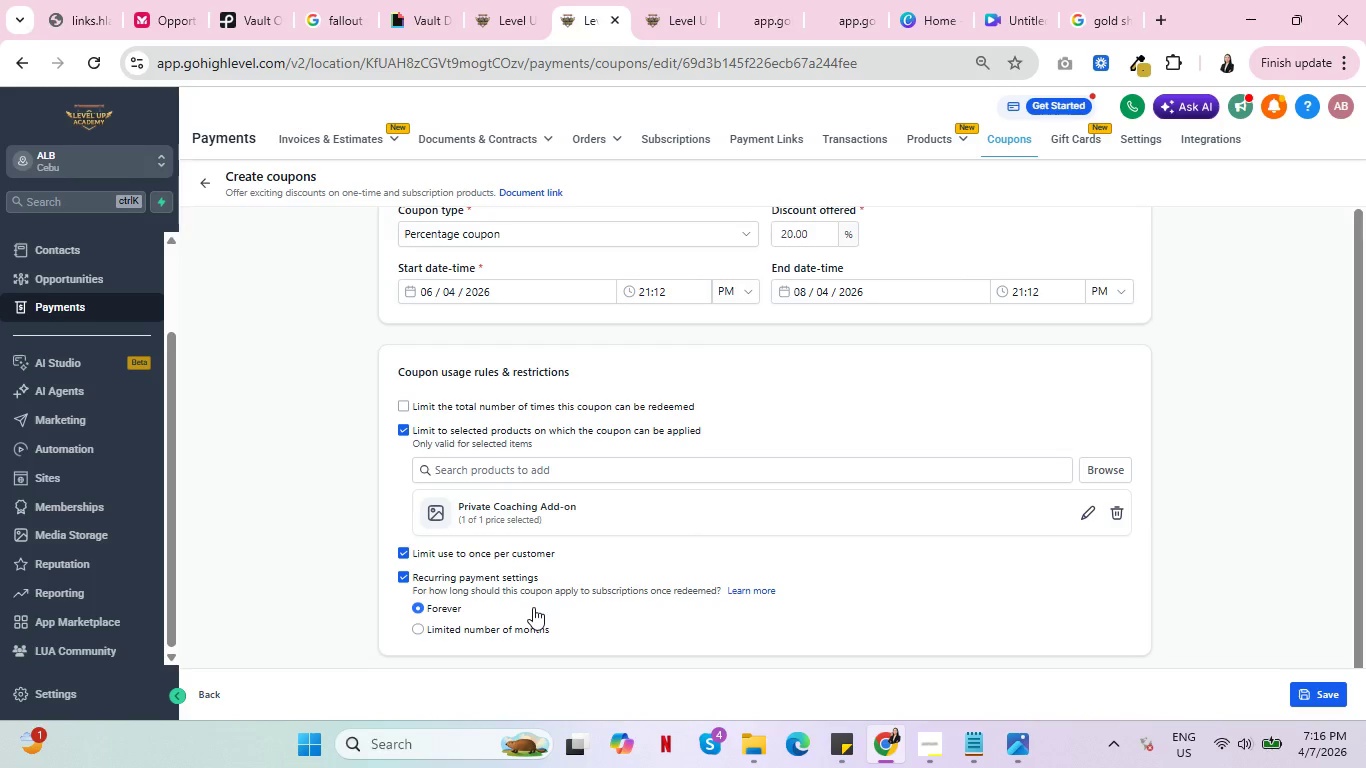 
left_click([420, 629])
 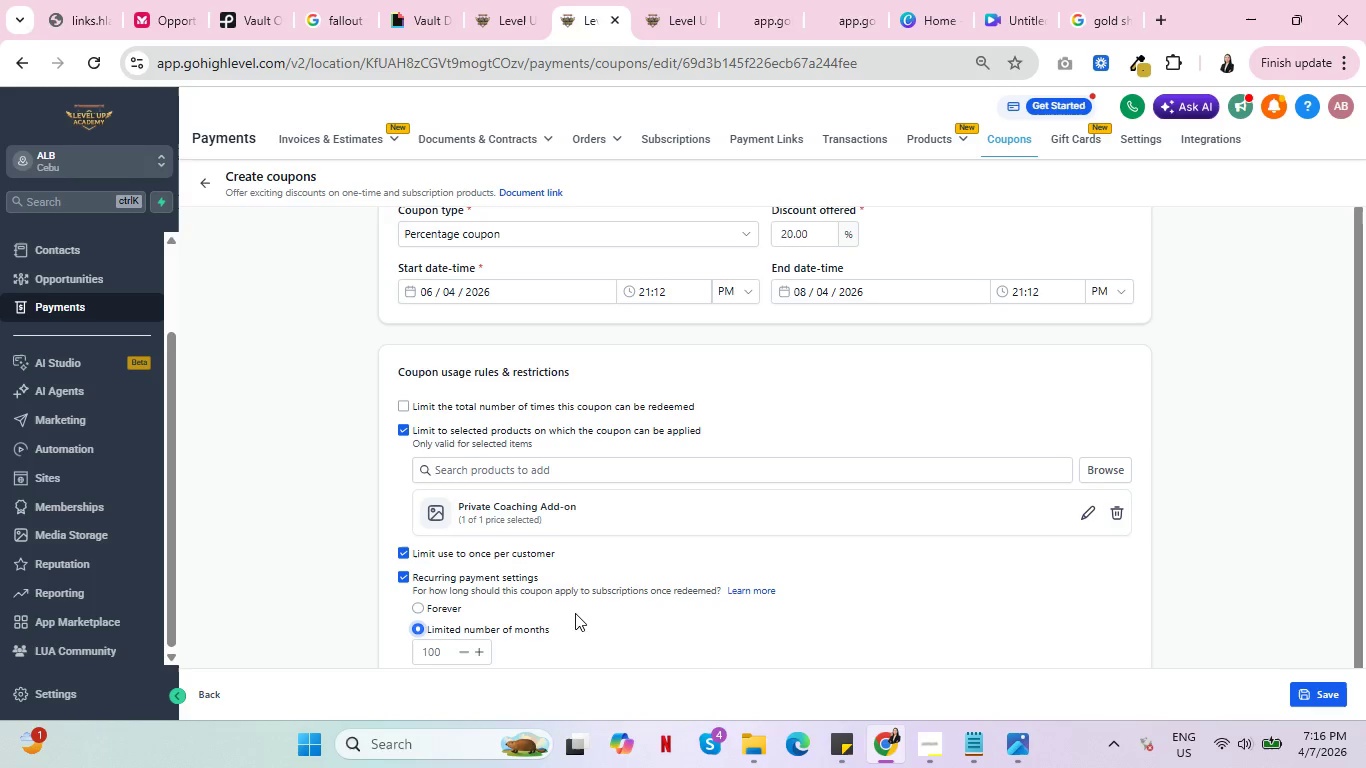 
scroll: coordinate [650, 595], scroll_direction: down, amount: 2.0
 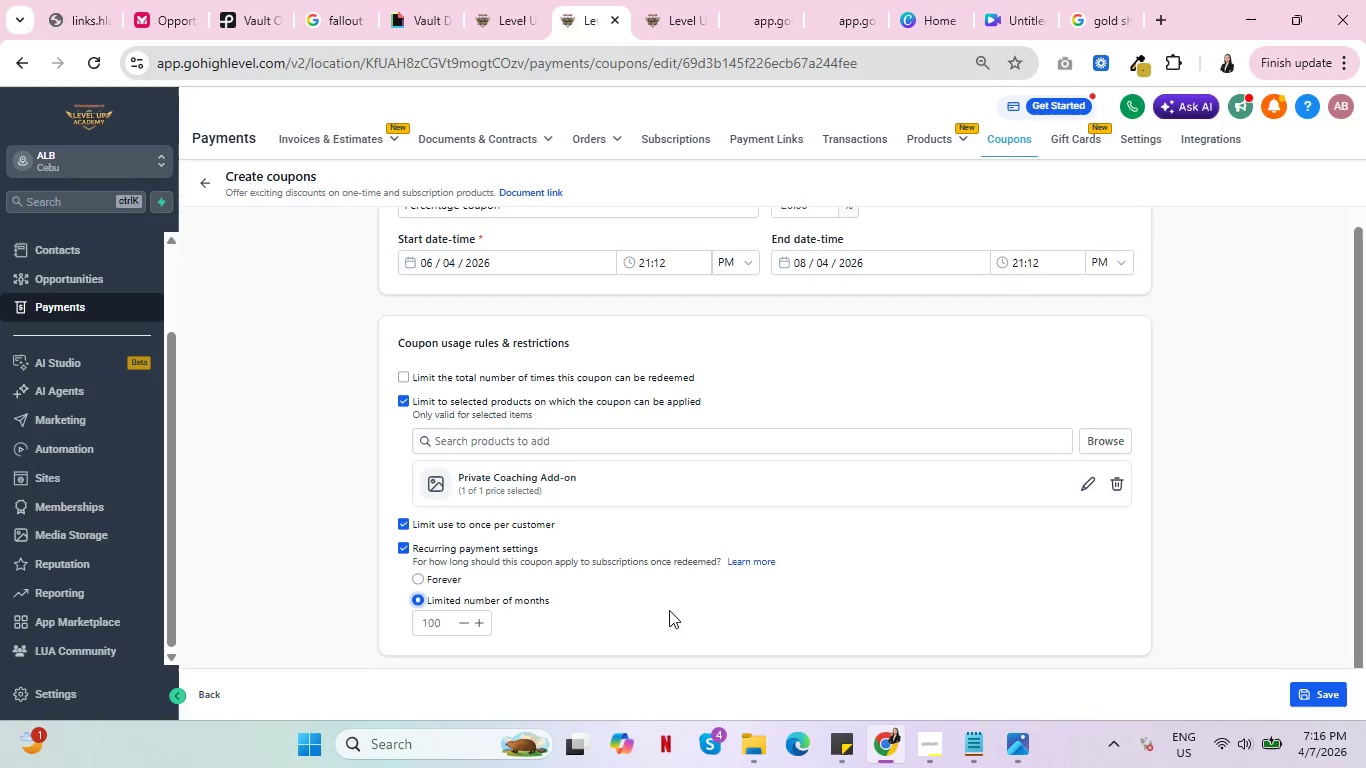 
wait(7.81)
 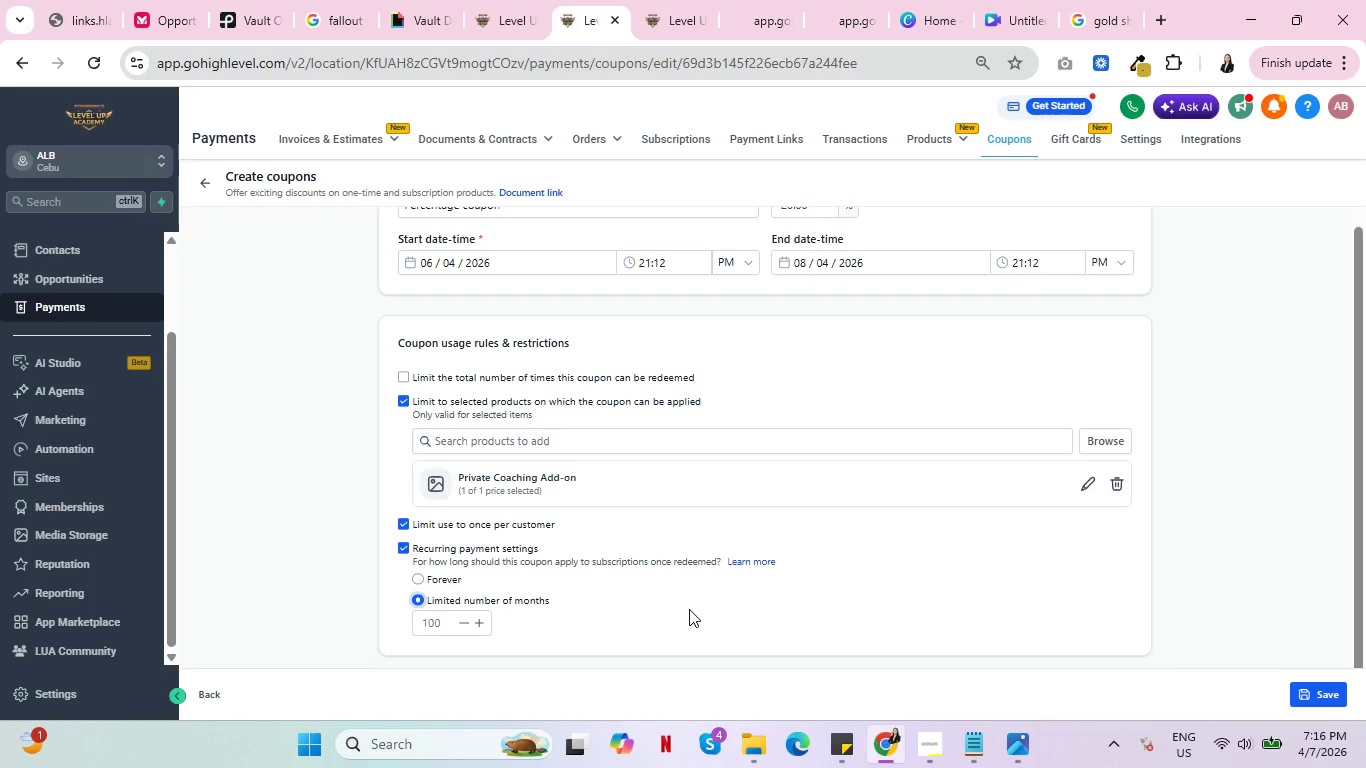 
left_click([419, 578])
 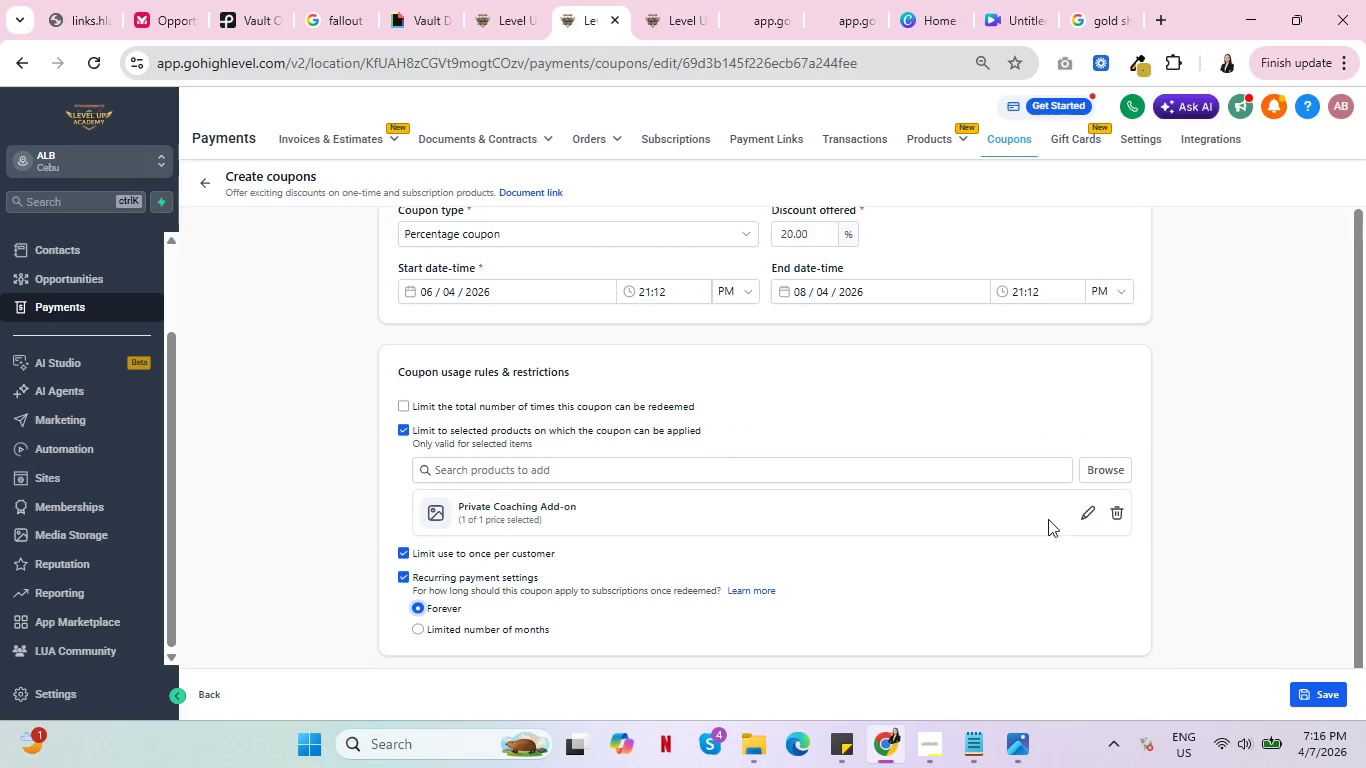 
scroll: coordinate [1043, 519], scroll_direction: up, amount: 2.0
 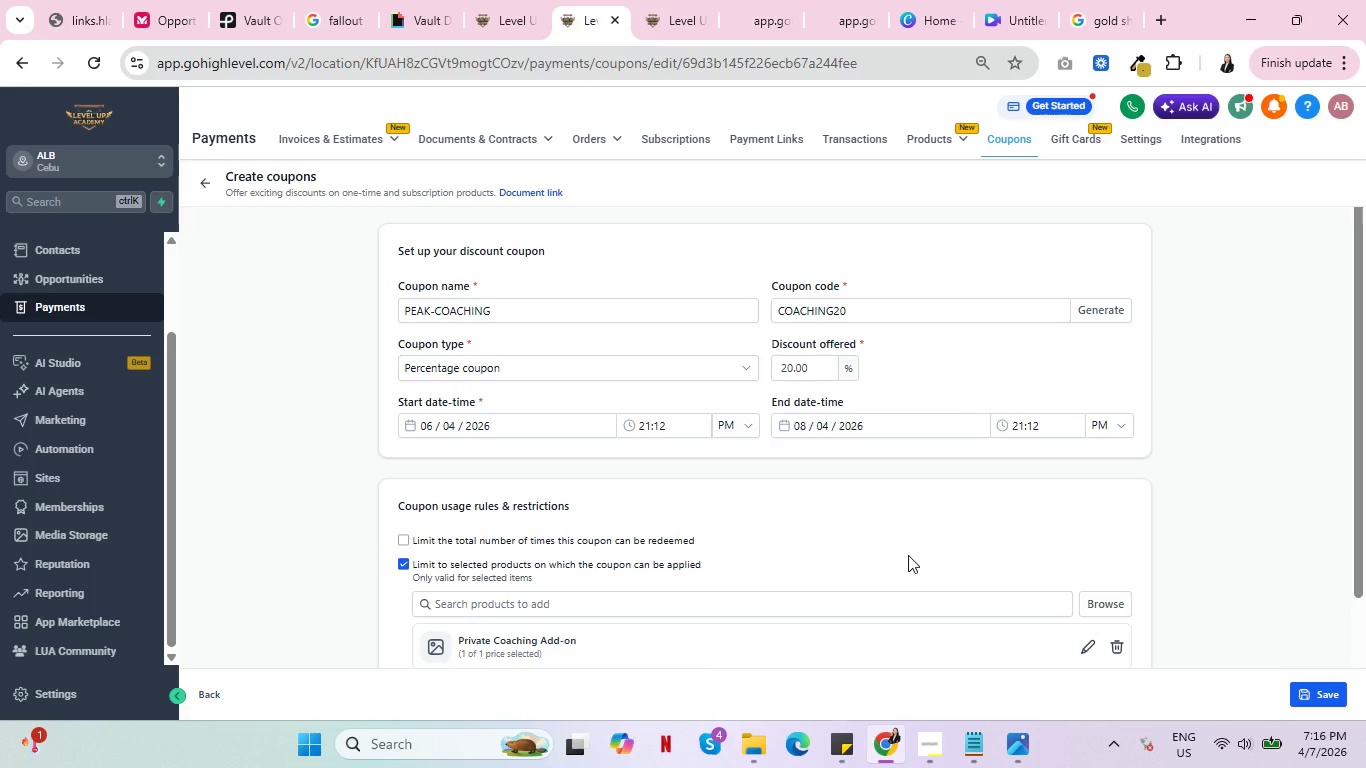 
wait(33.09)
 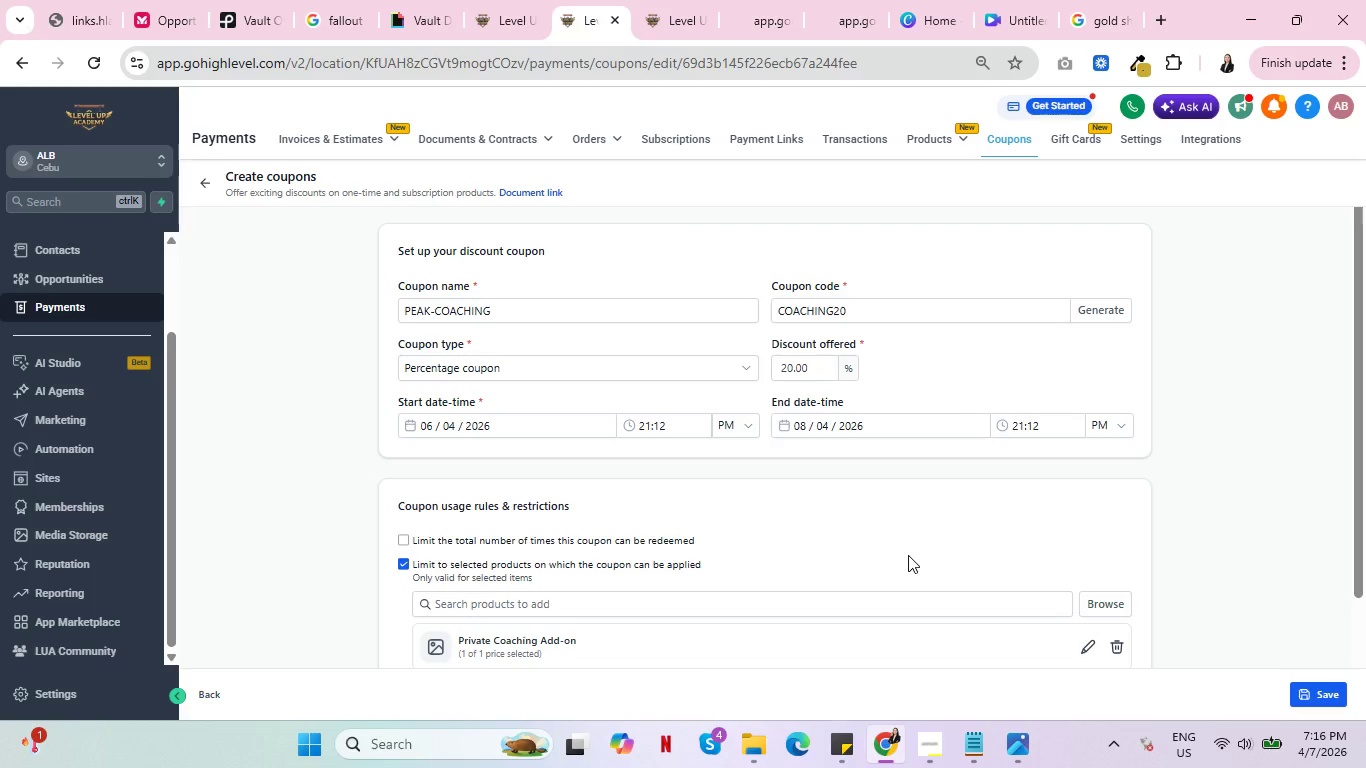 
scroll: coordinate [918, 536], scroll_direction: down, amount: 1.0
 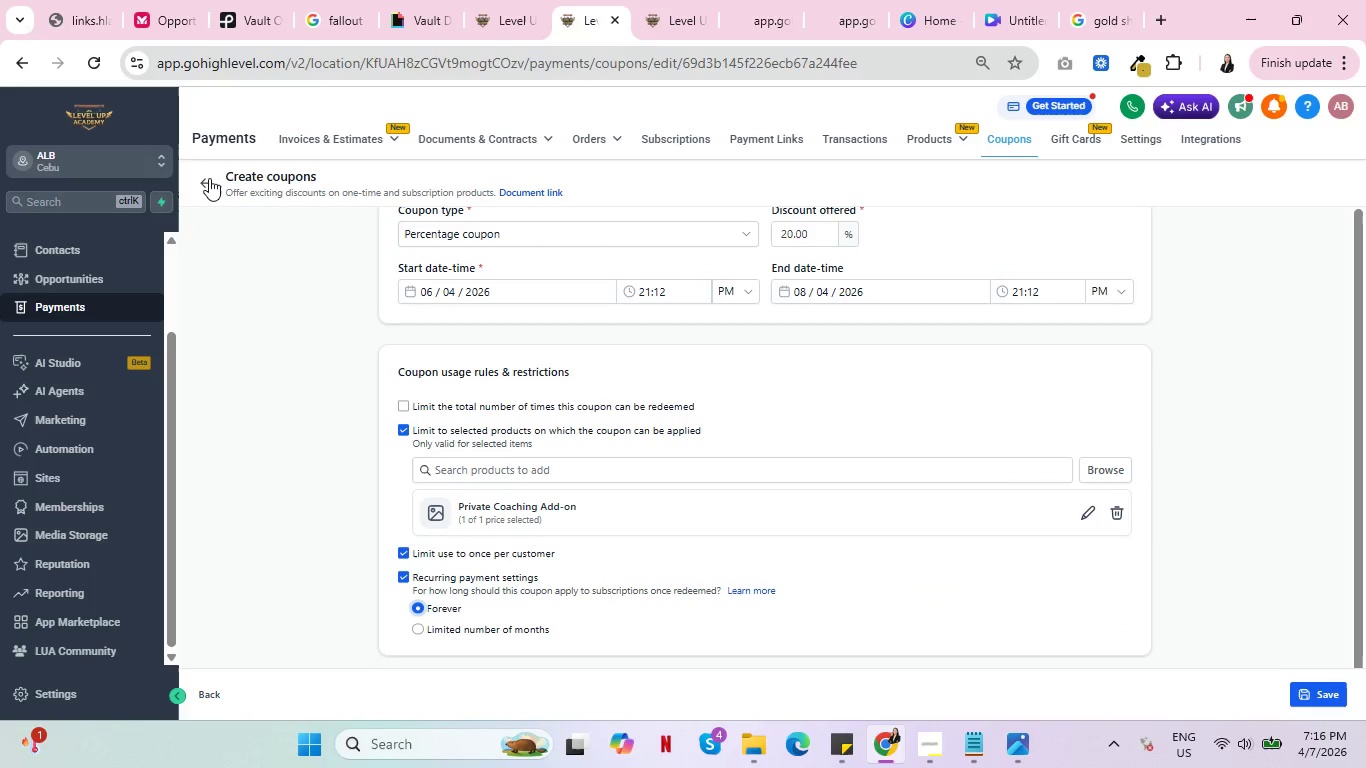 
left_click([207, 177])
 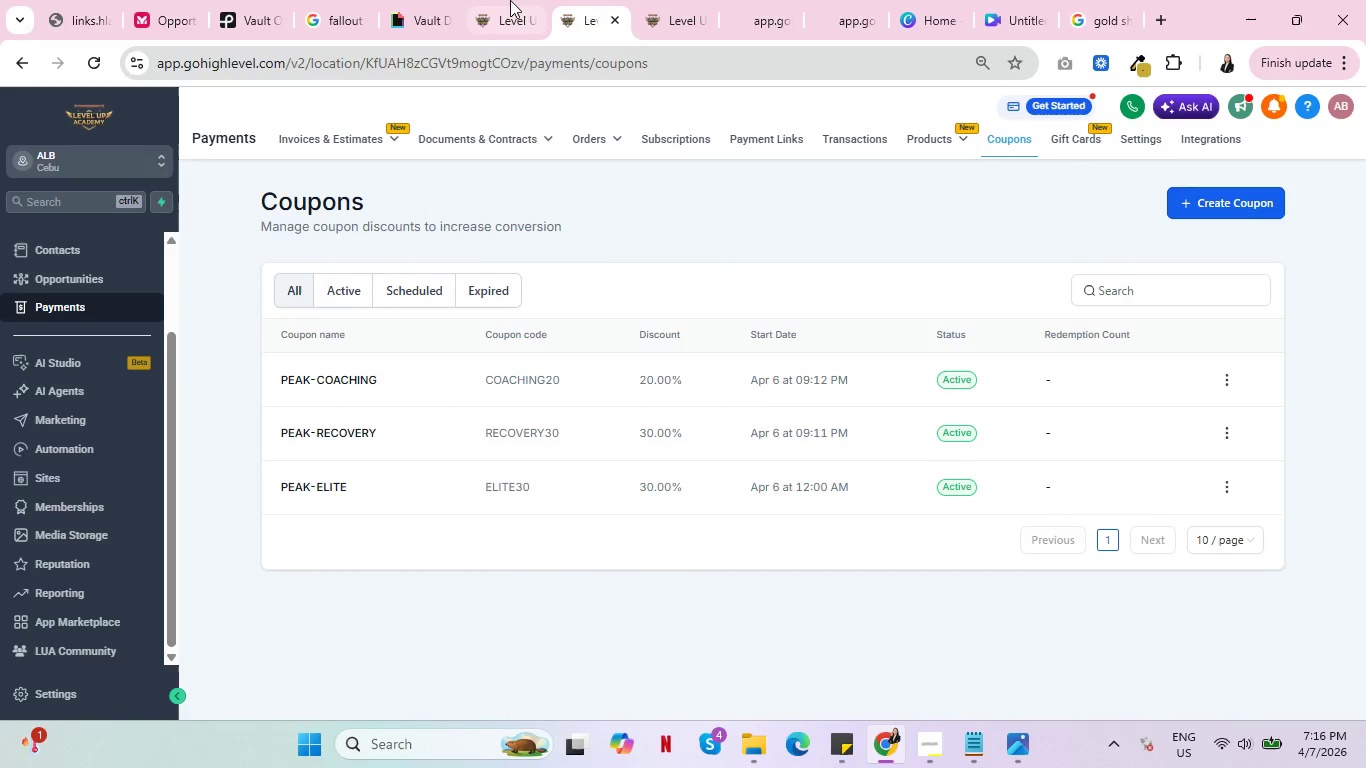 
left_click([499, 0])
 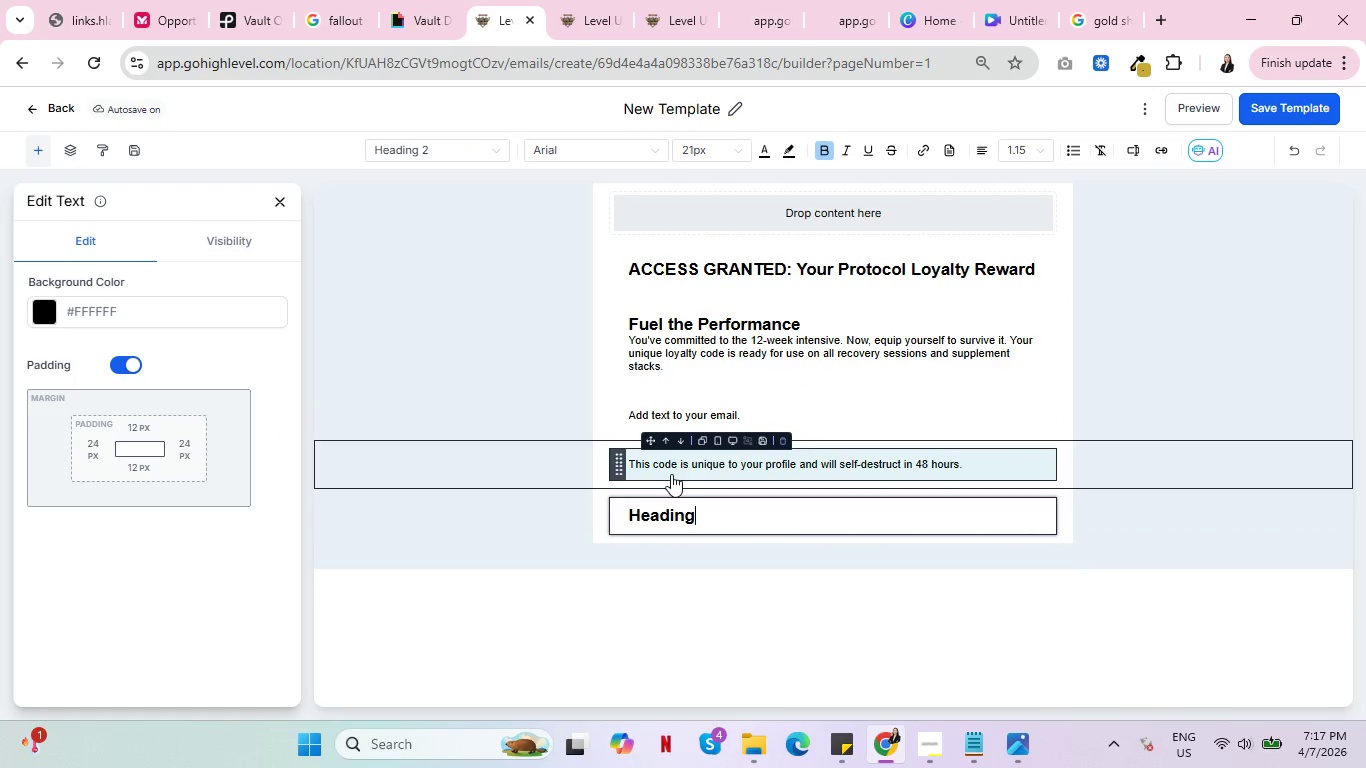 
double_click([658, 517])
 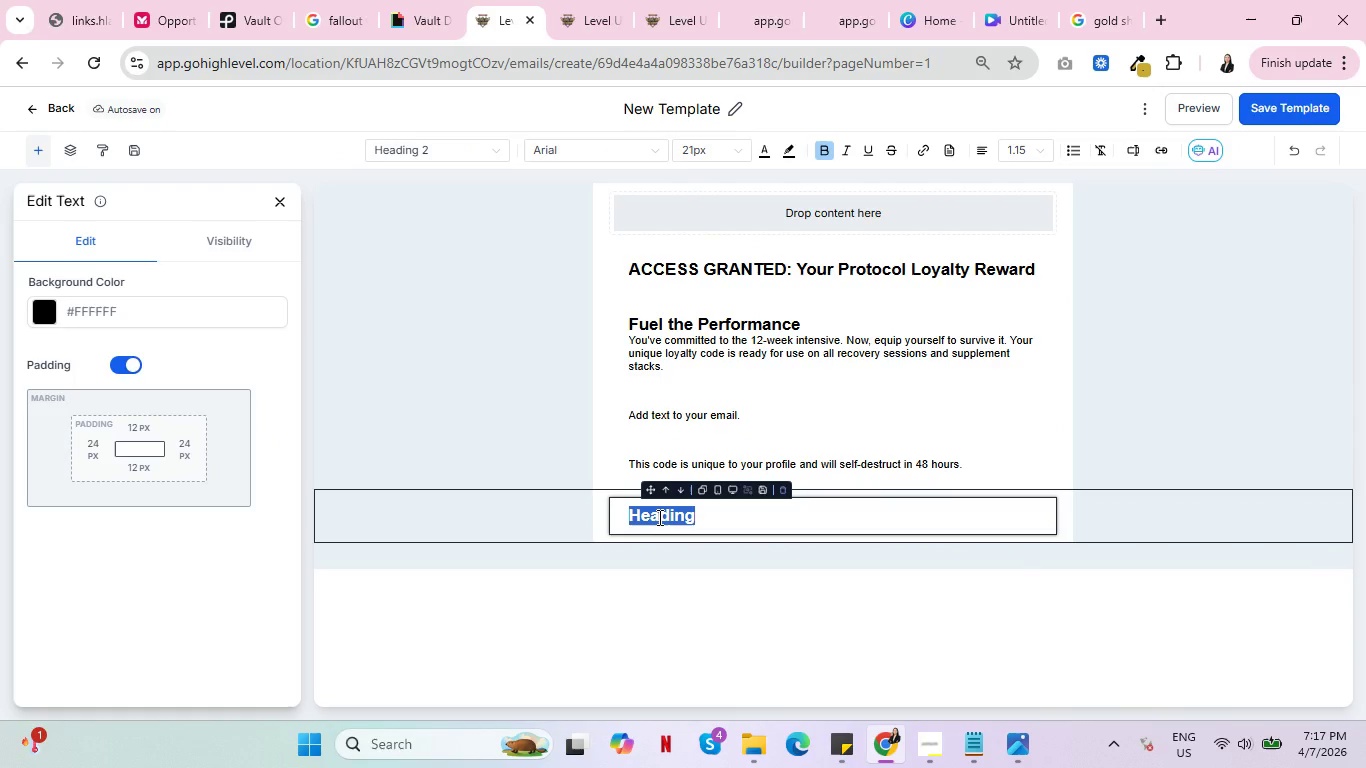 
triple_click([658, 517])
 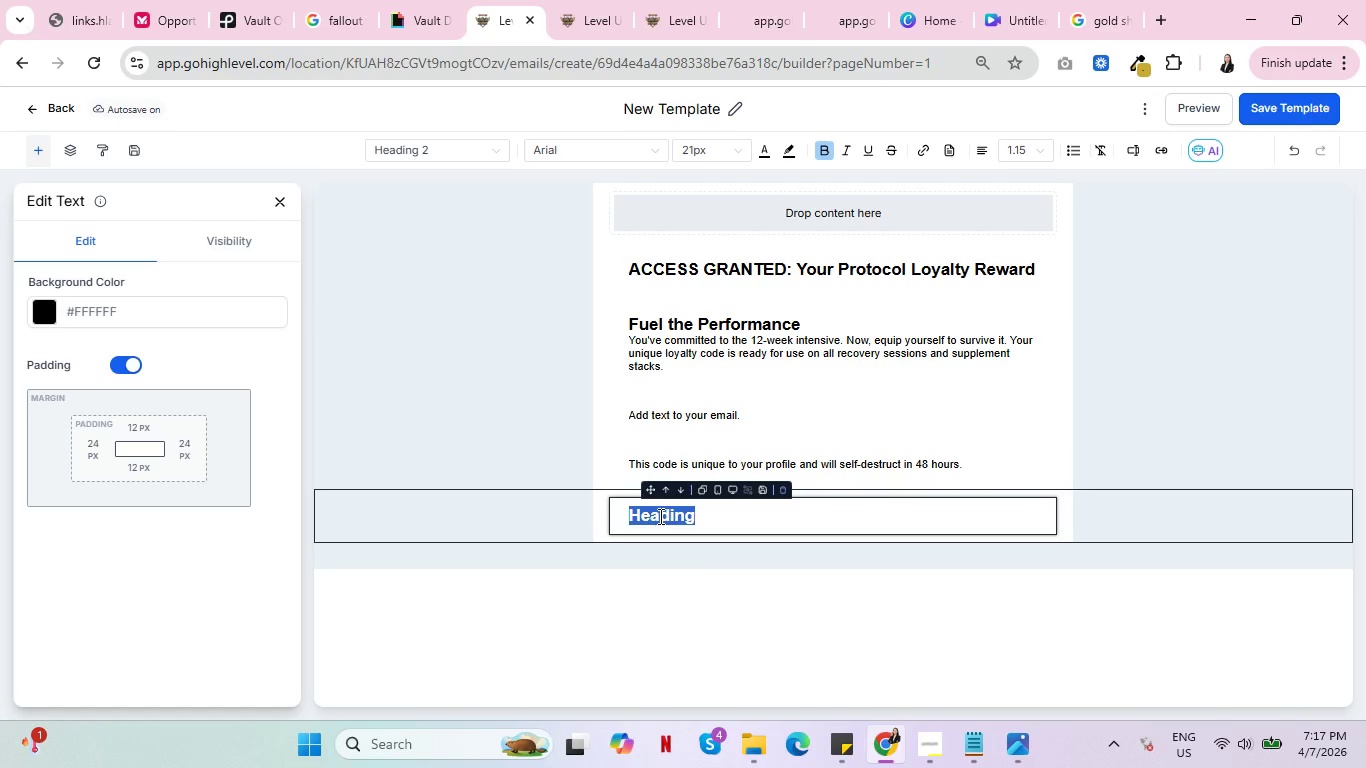 
wait(7.84)
 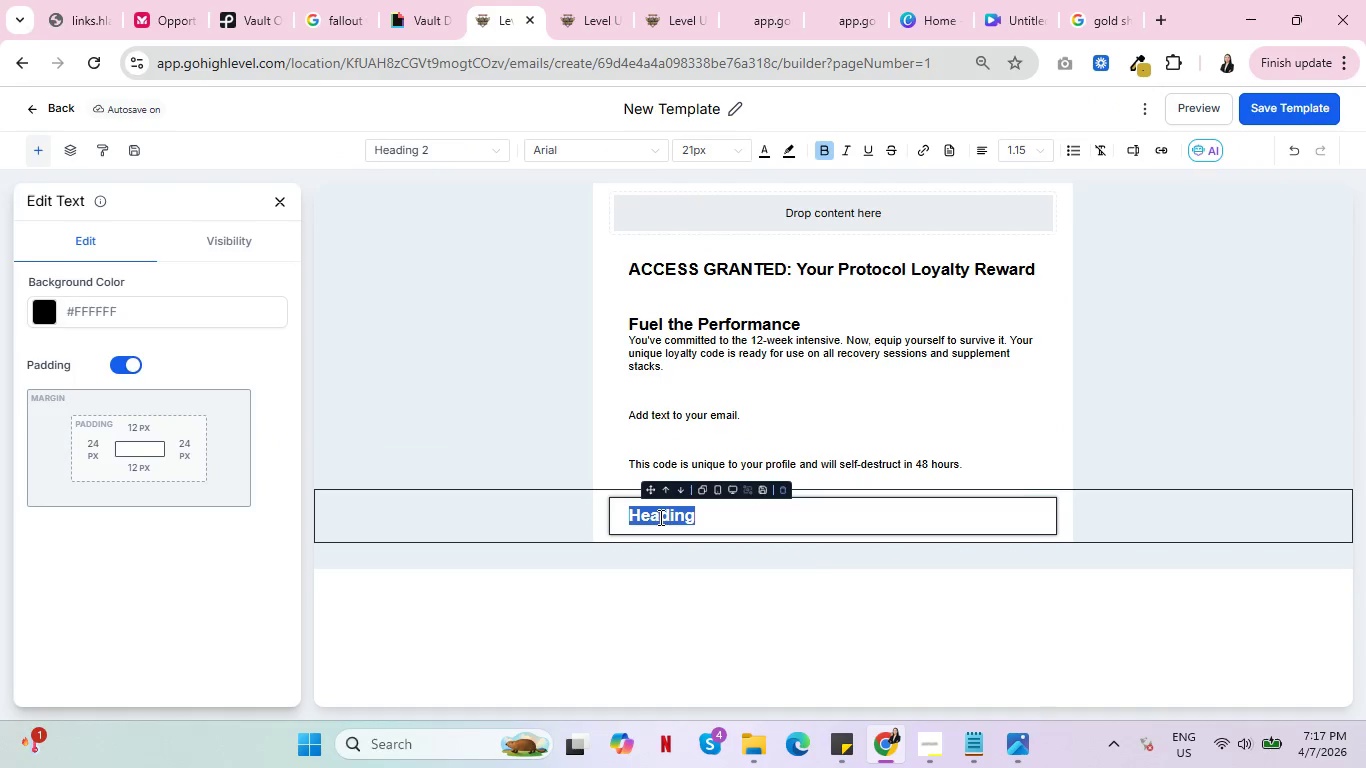 
left_click([586, 0])
 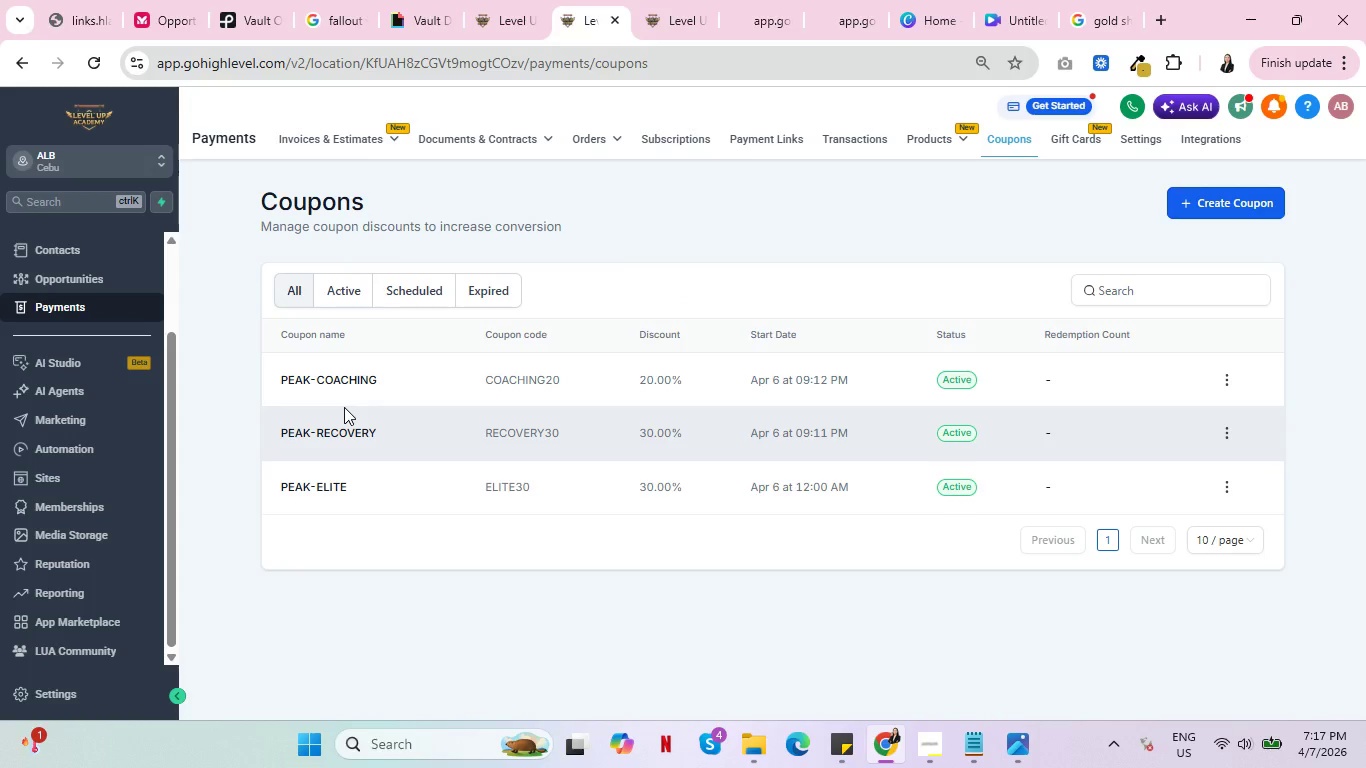 
wait(11.67)
 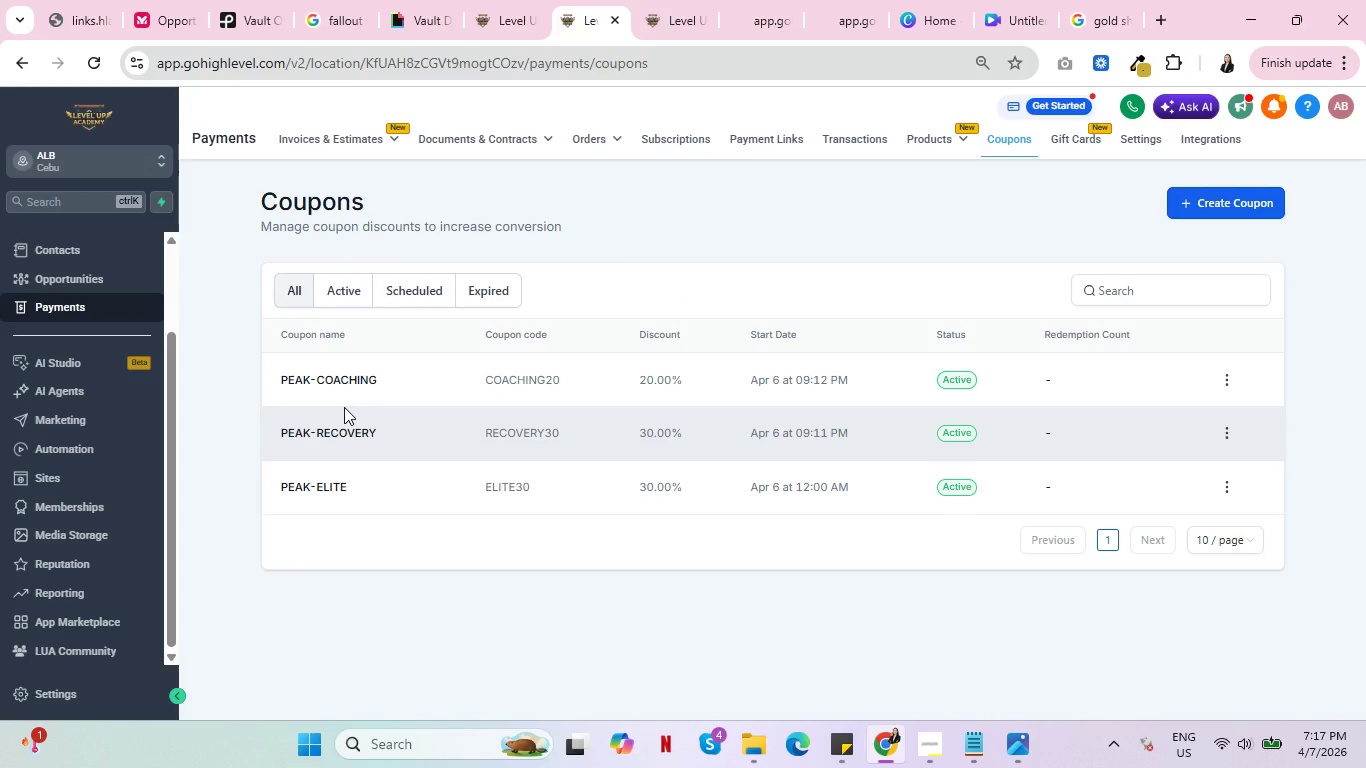 
left_click([1223, 382])
 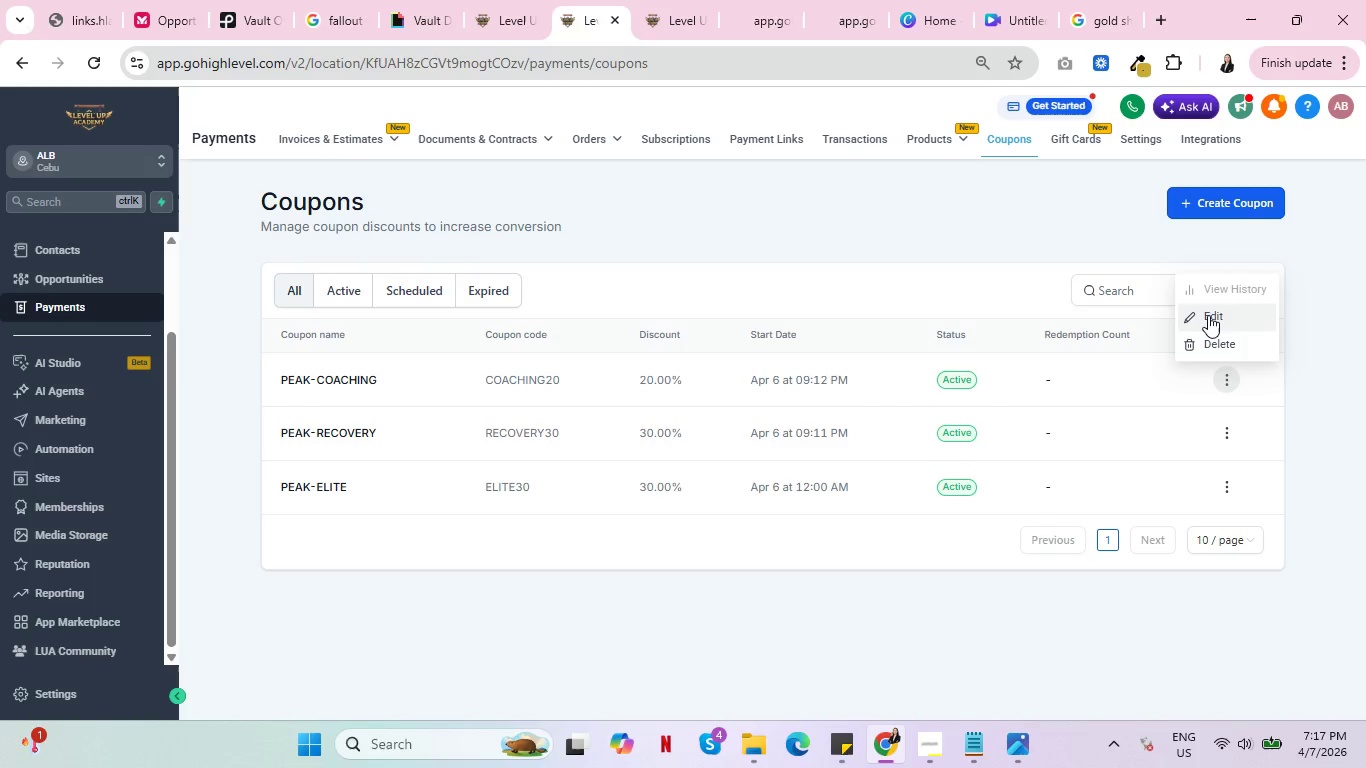 
left_click([1208, 315])
 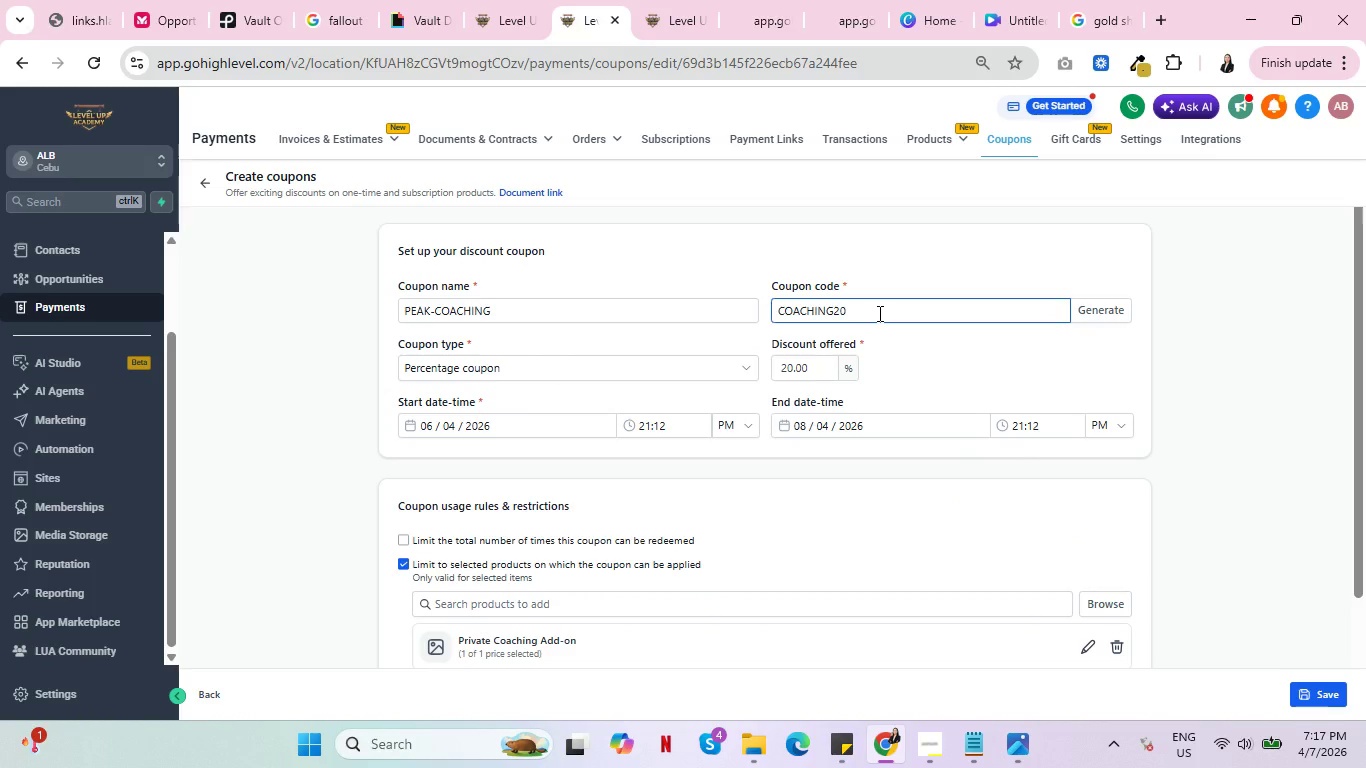 
left_click_drag(start_coordinate=[881, 314], to_coordinate=[735, 319])
 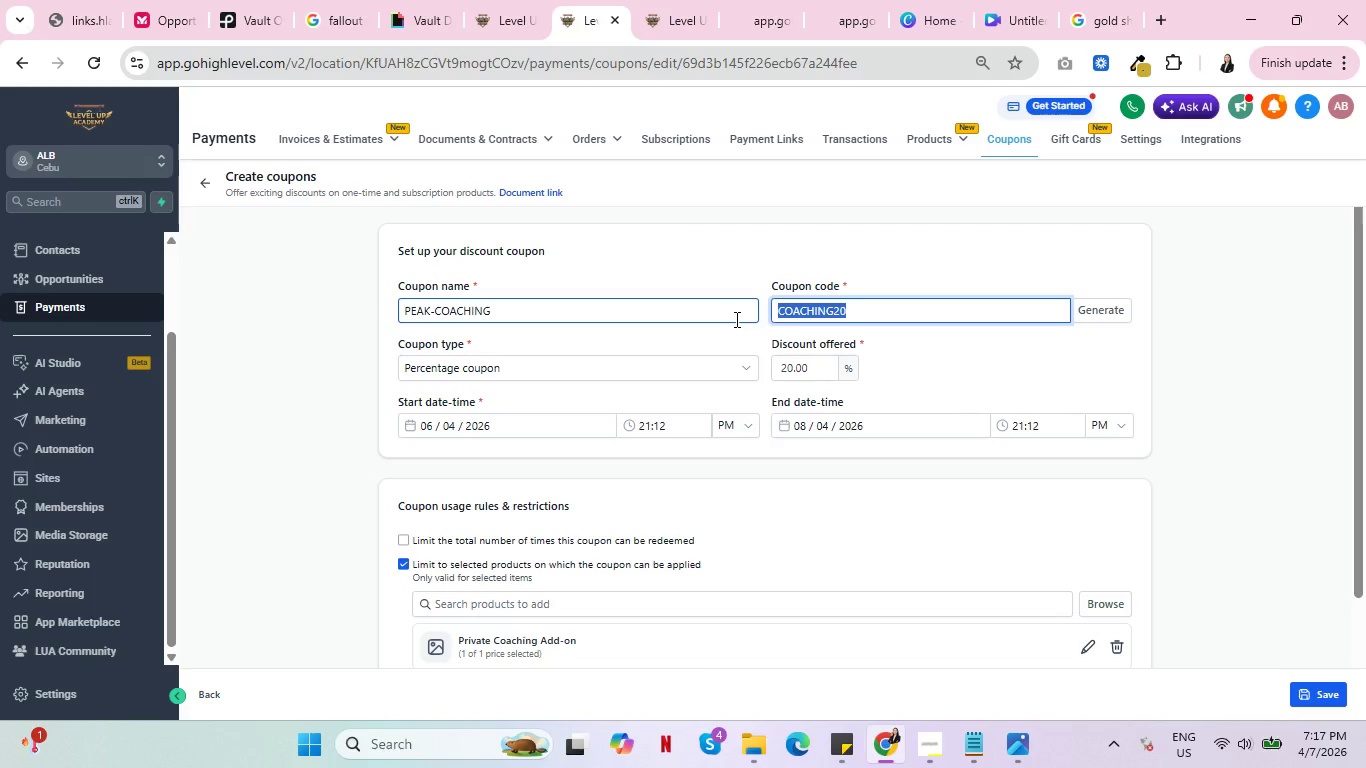 
wait(5.86)
 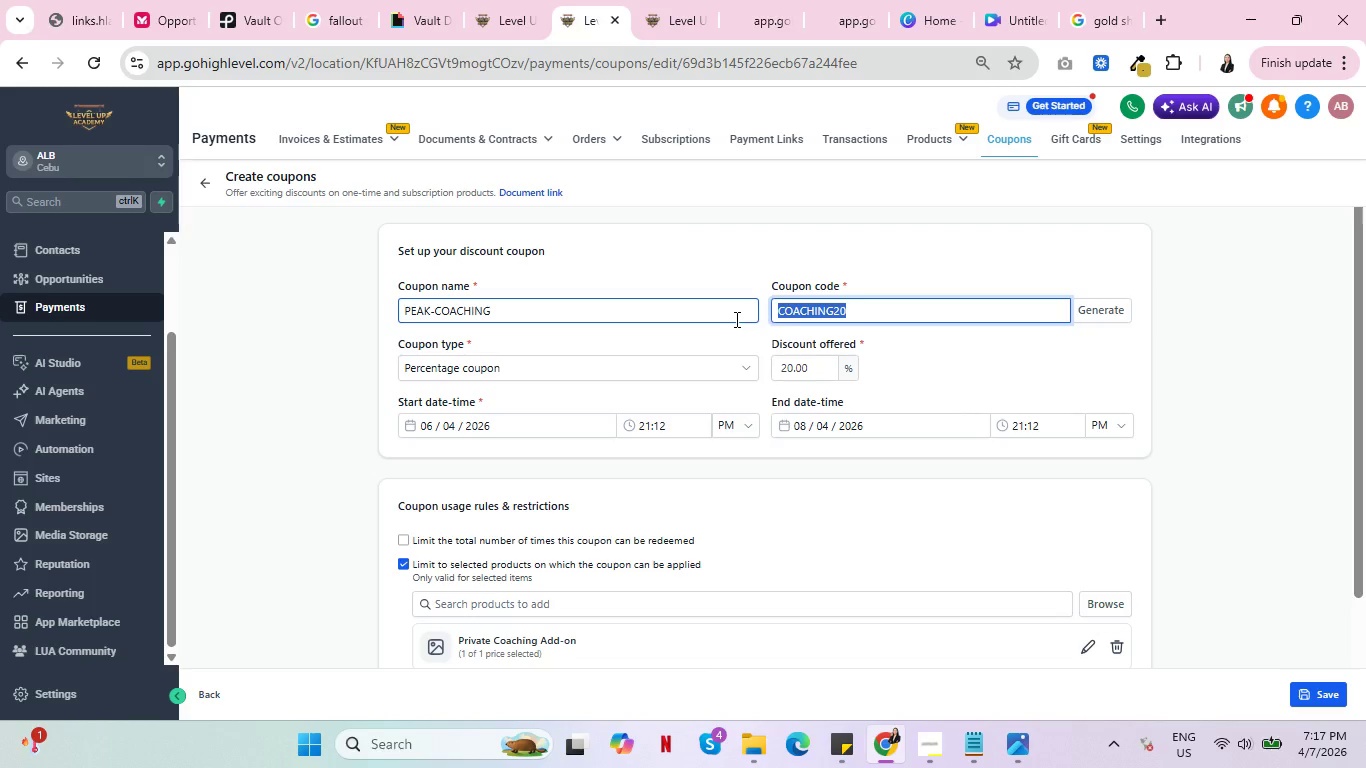 
left_click([211, 178])
 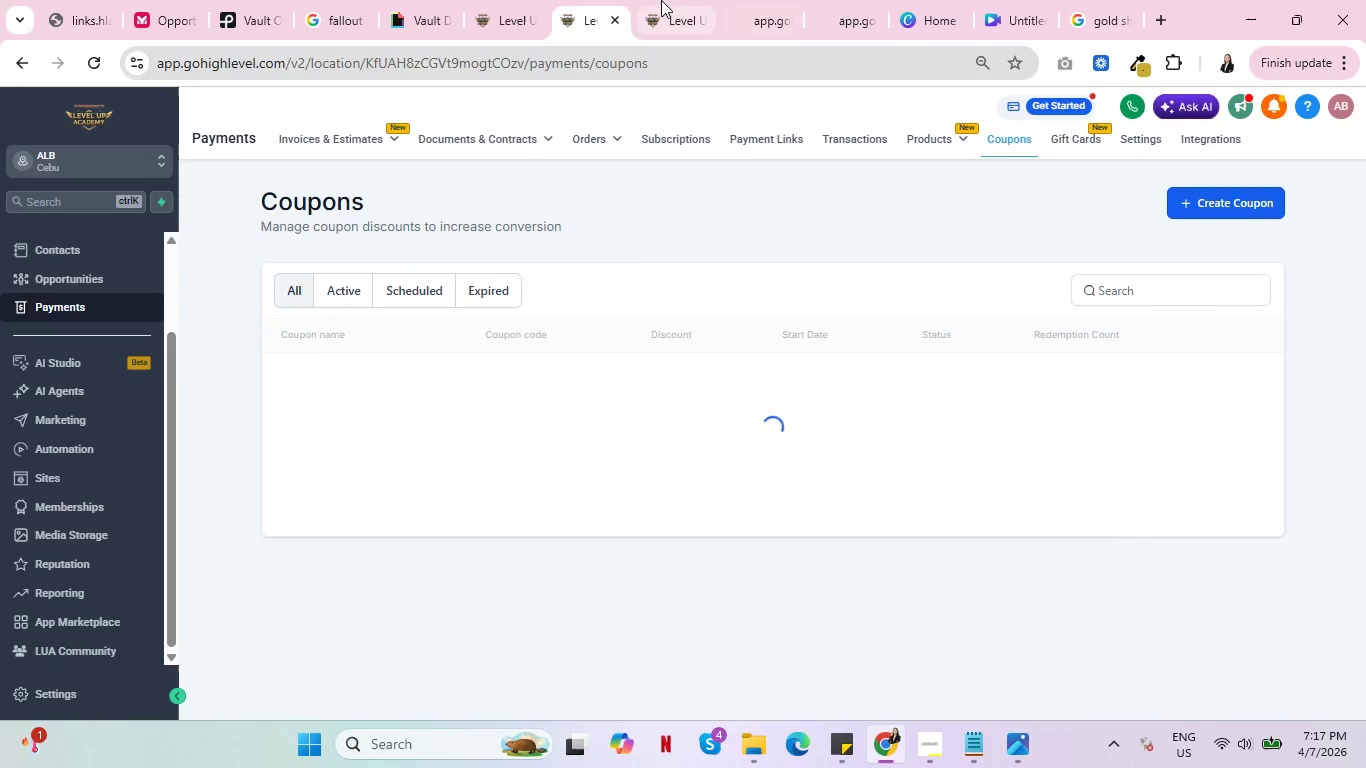 
left_click([660, 0])
 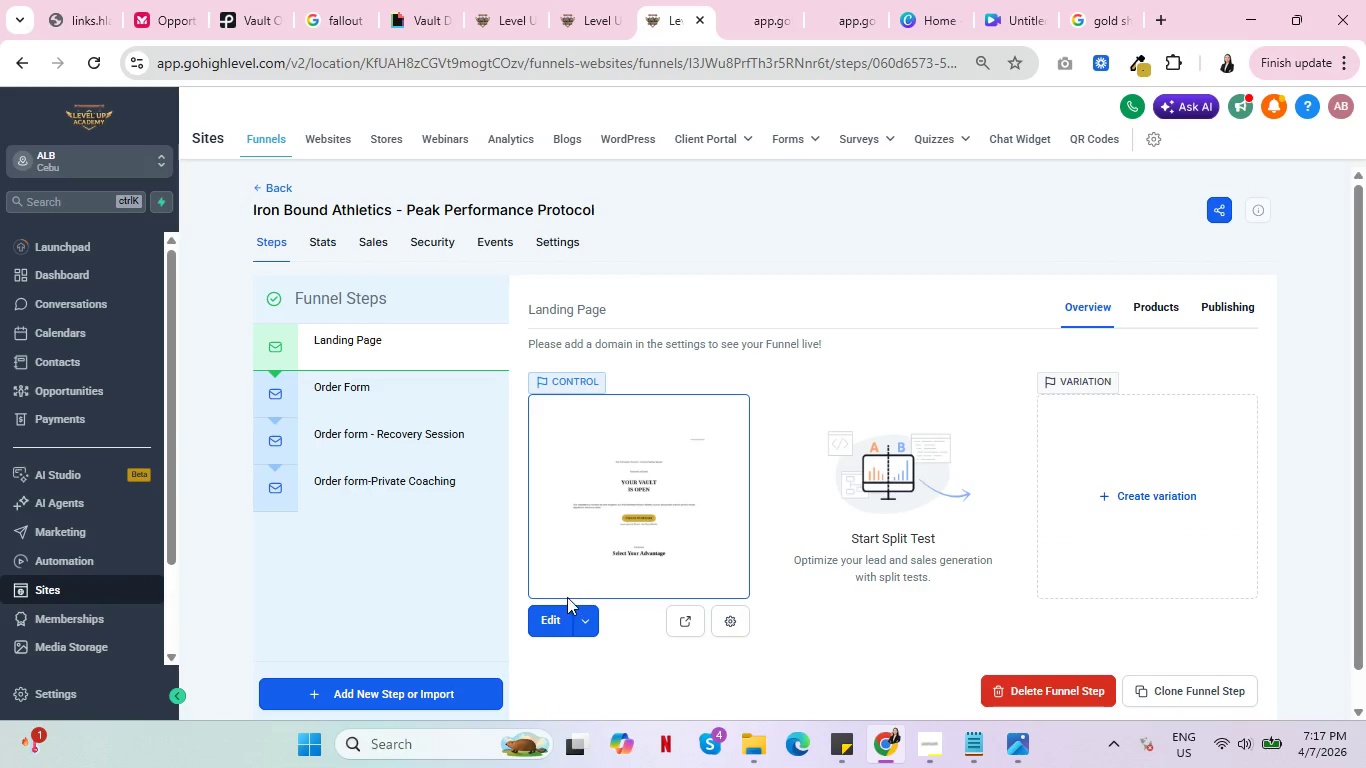 
left_click([550, 617])
 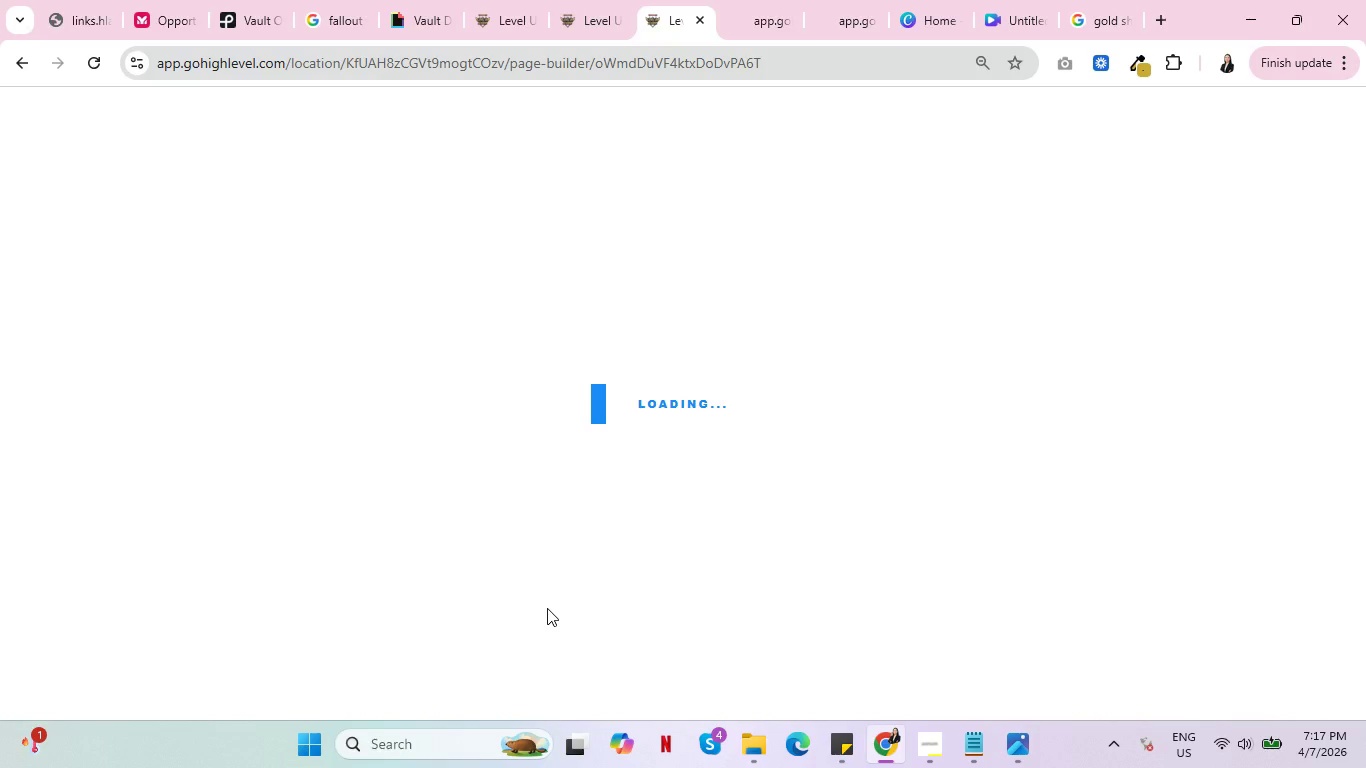 
wait(6.36)
 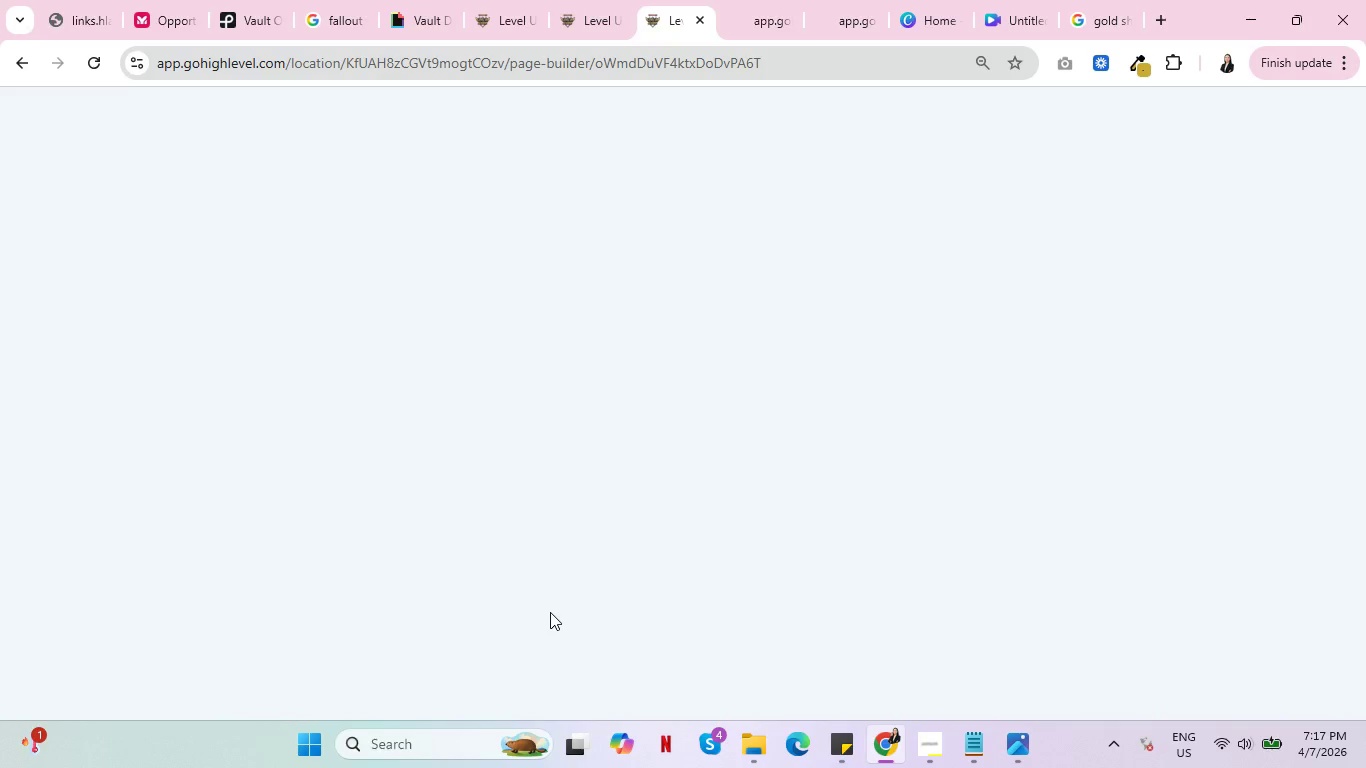 
left_click([938, 745])